 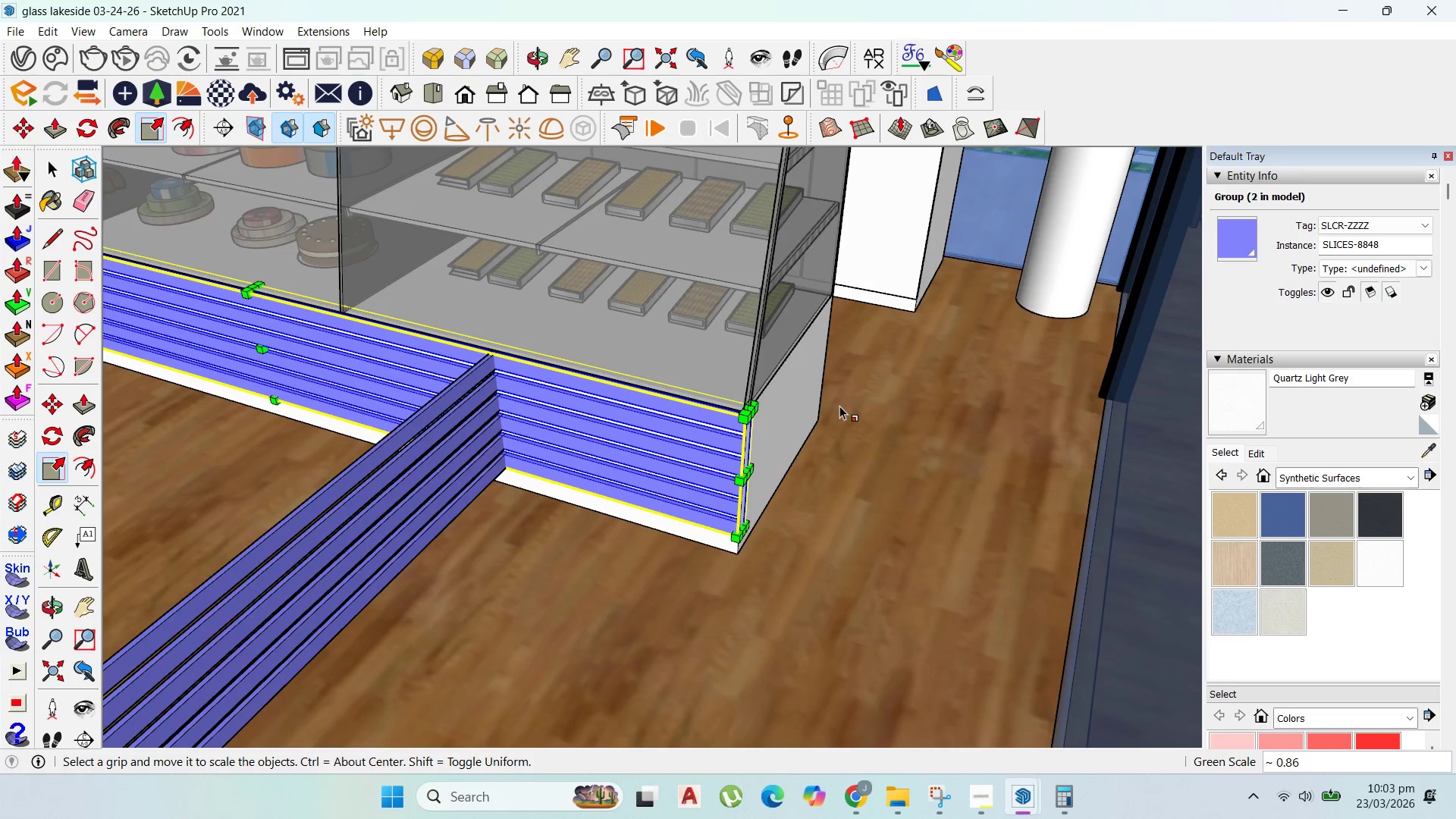 
scroll: coordinate [840, 405], scroll_direction: down, amount: 1.0
 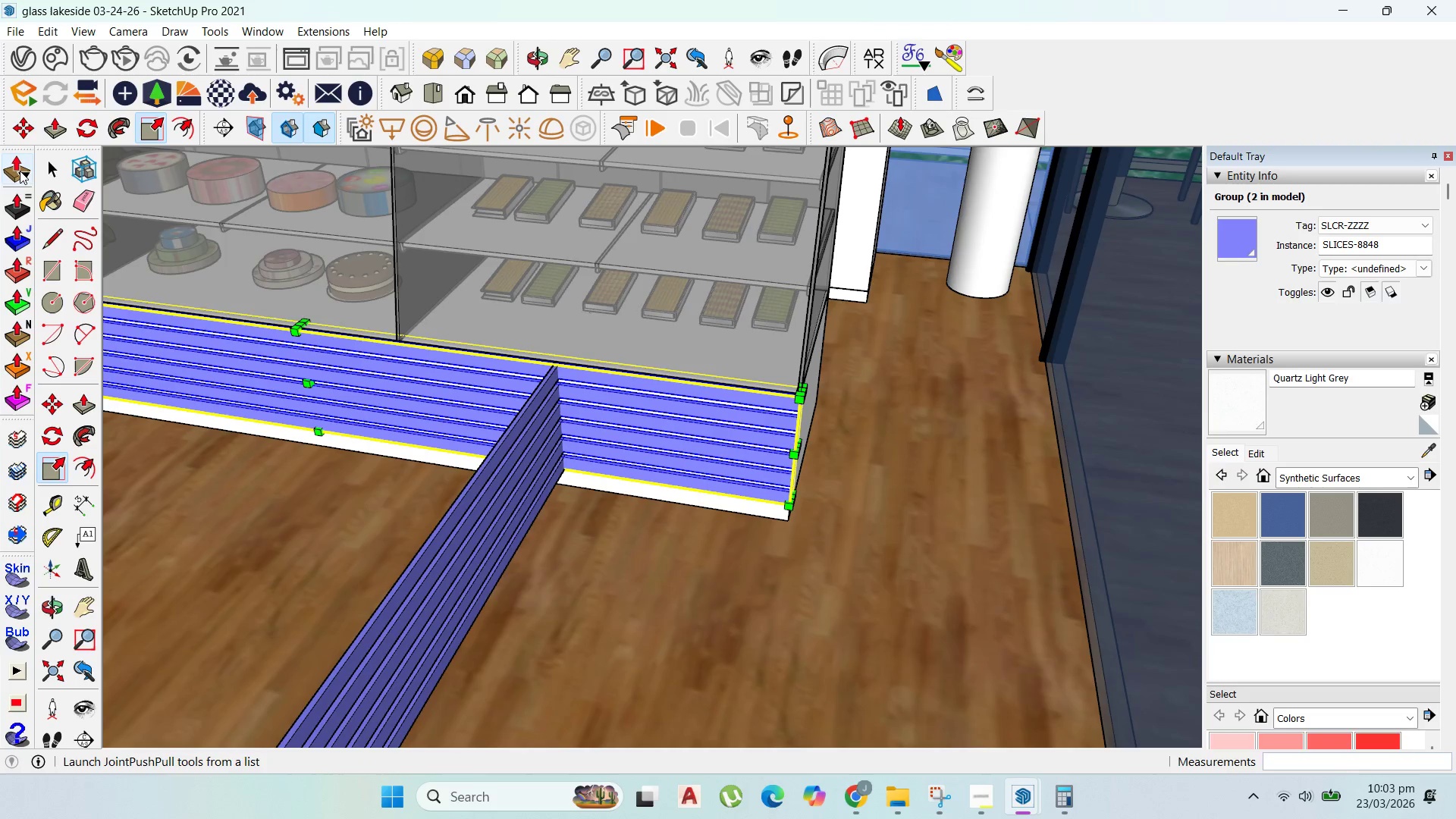 
left_click([58, 172])
 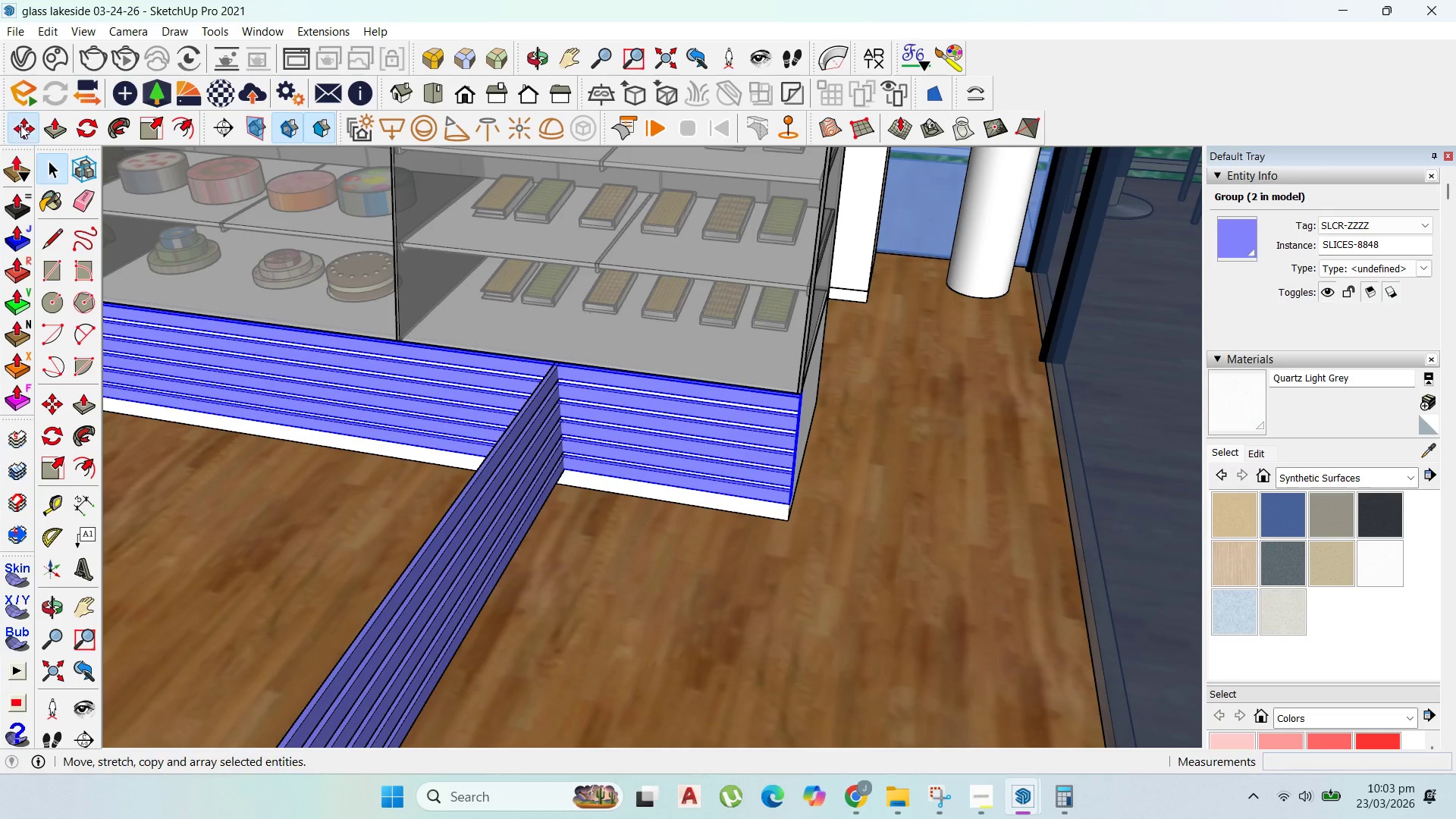 
left_click_drag(start_coordinate=[20, 125], to_coordinate=[28, 126])
 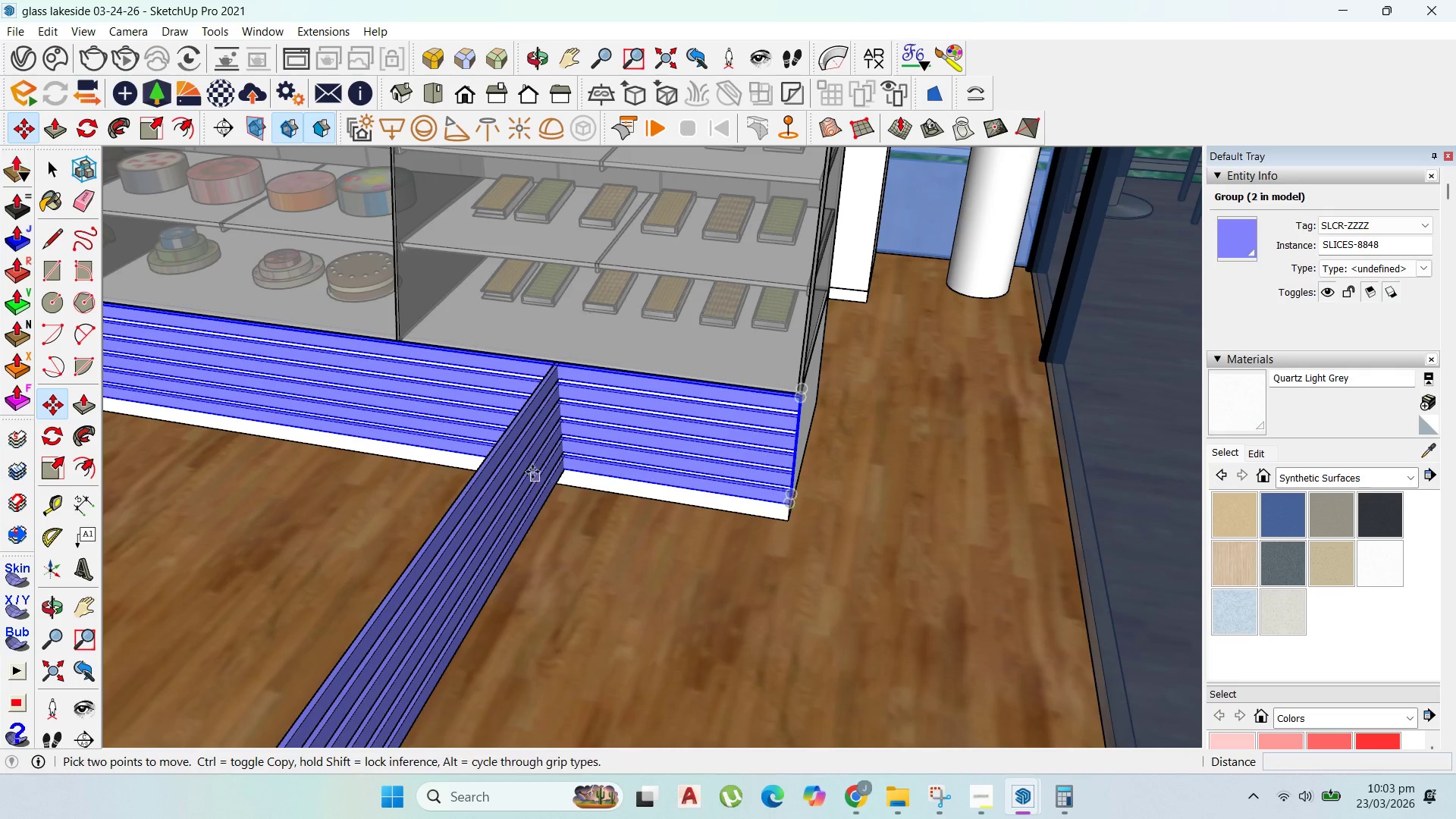 
key(Escape)
 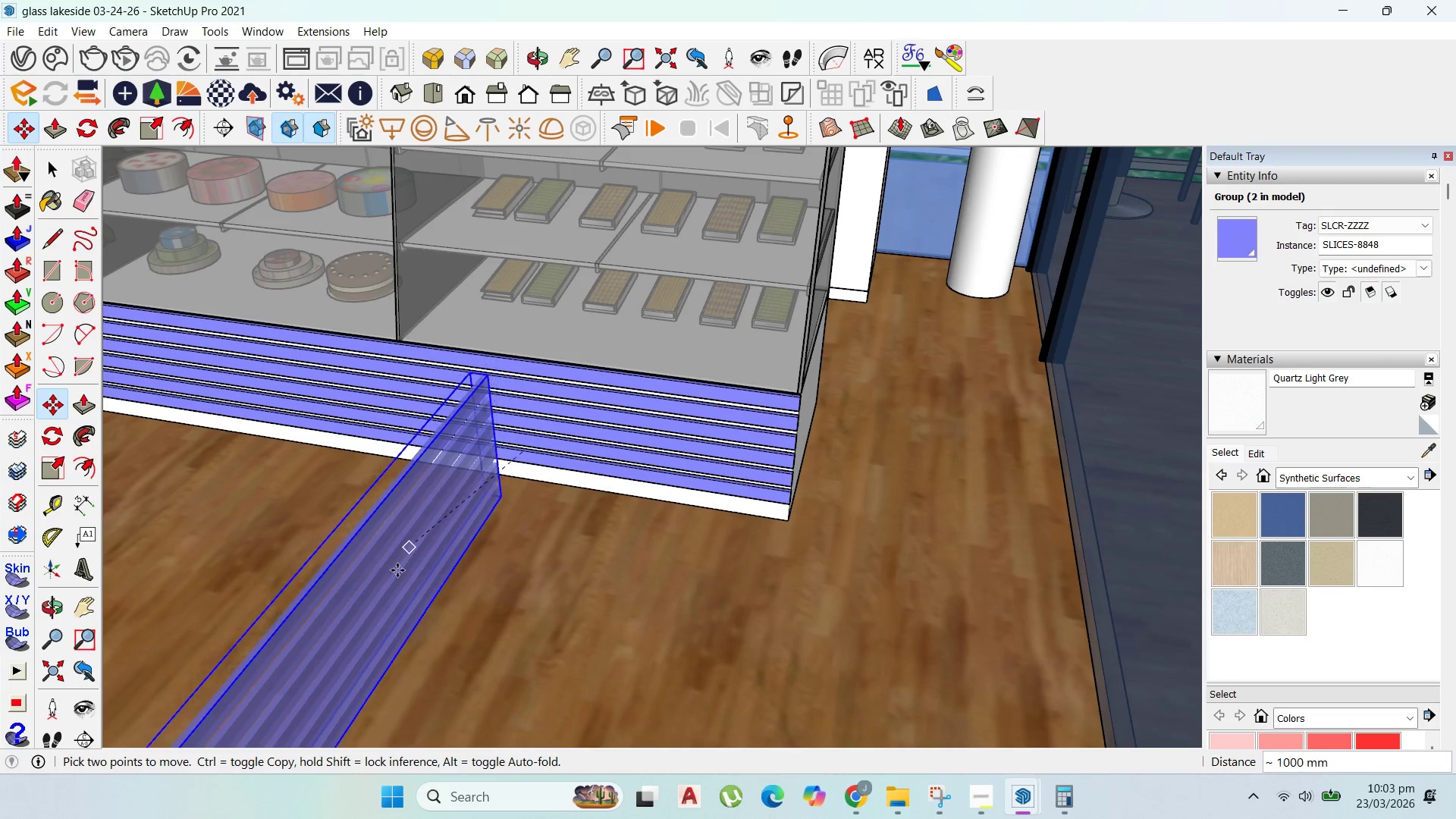 
left_click([394, 582])
 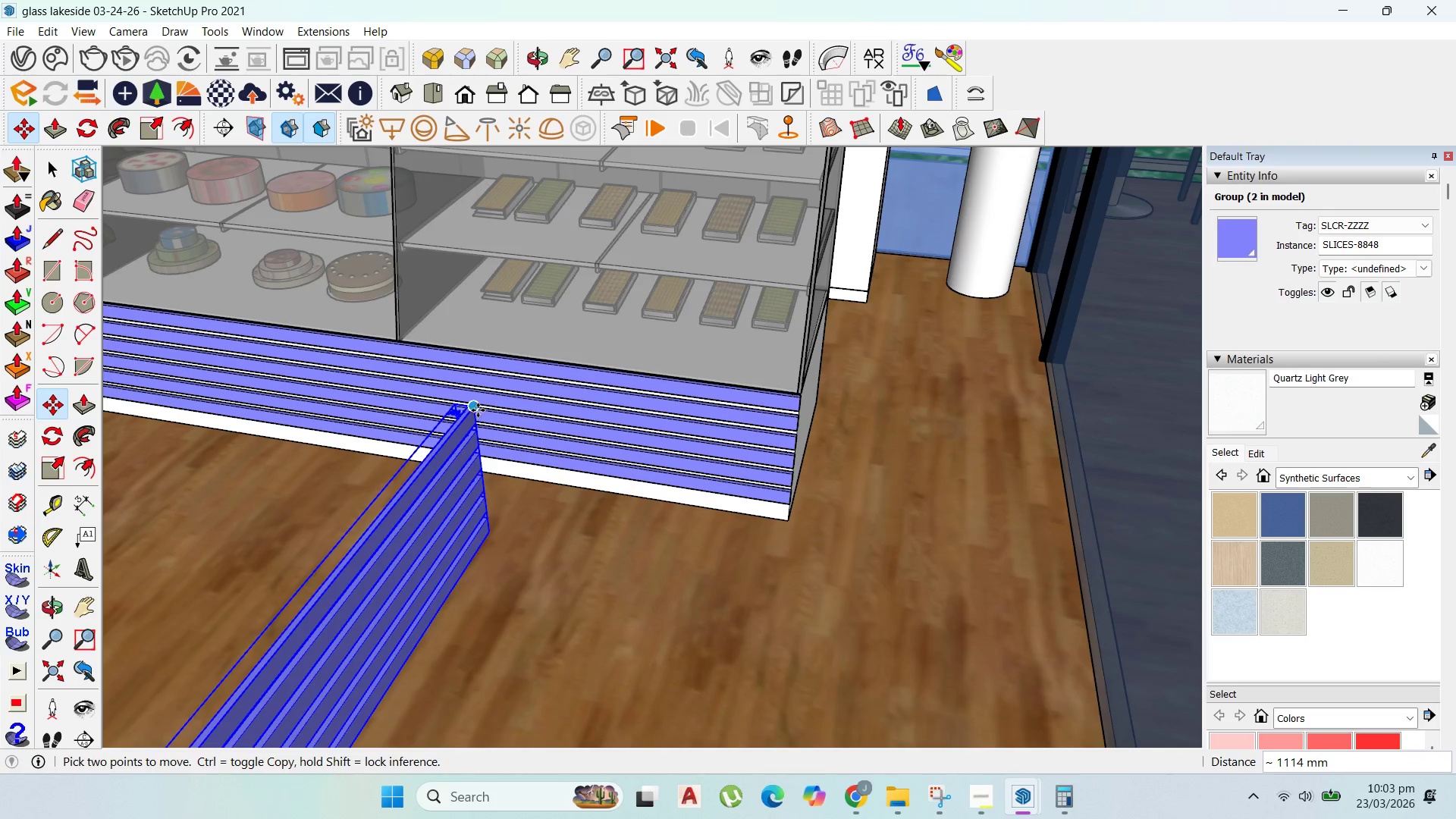 
scroll: coordinate [717, 349], scroll_direction: up, amount: 9.0
 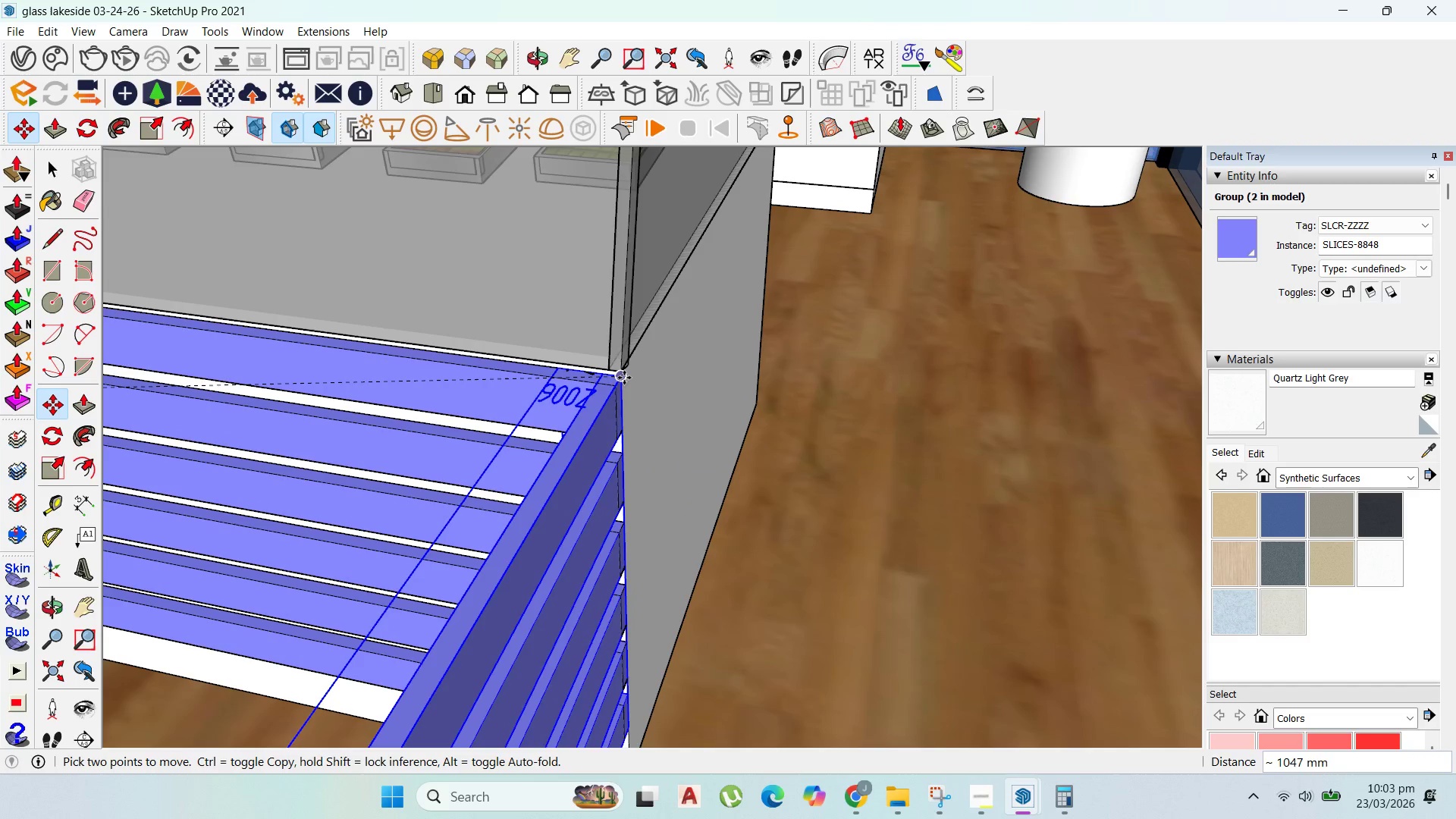 
left_click([624, 378])
 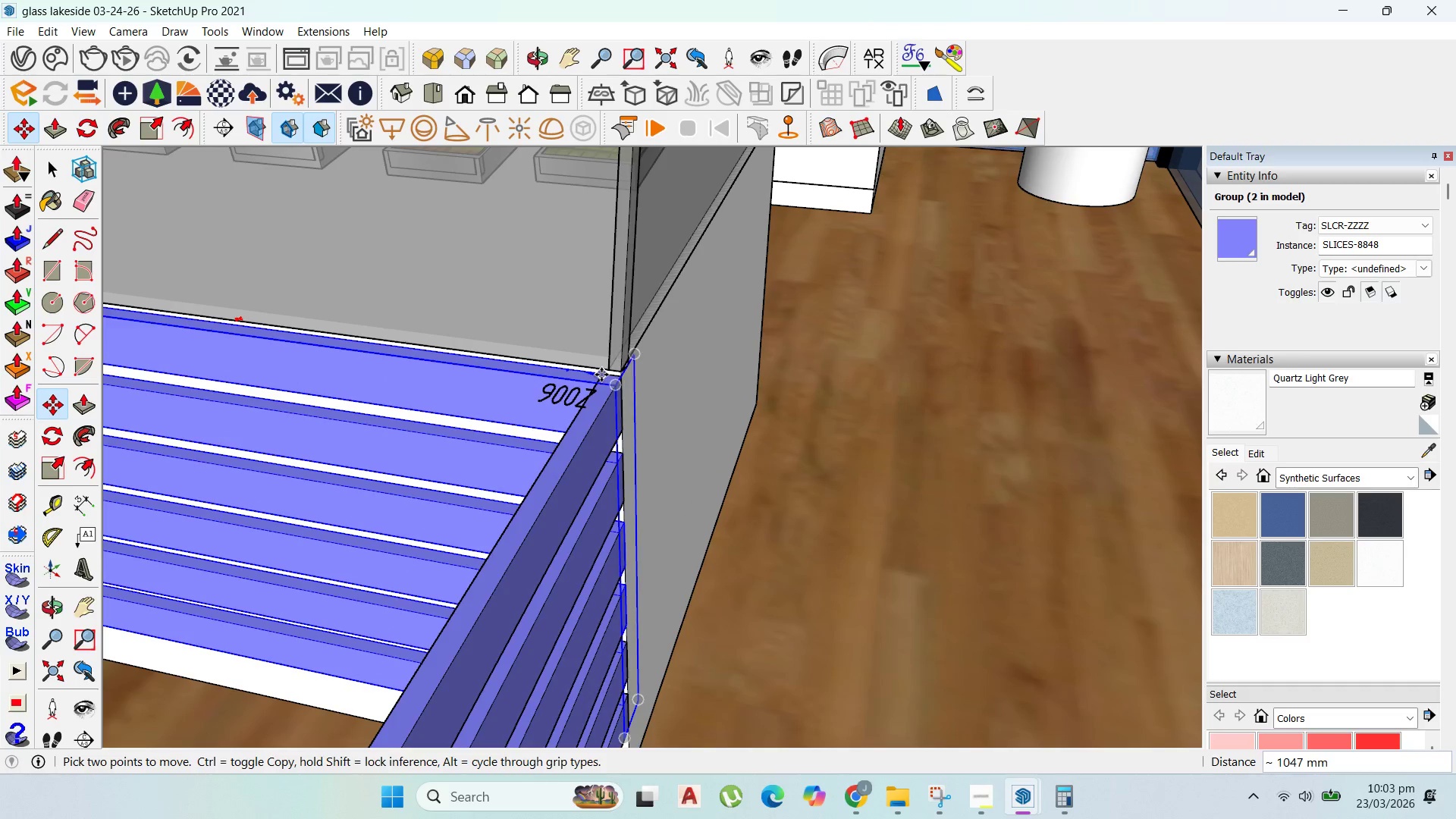 
key(Escape)
 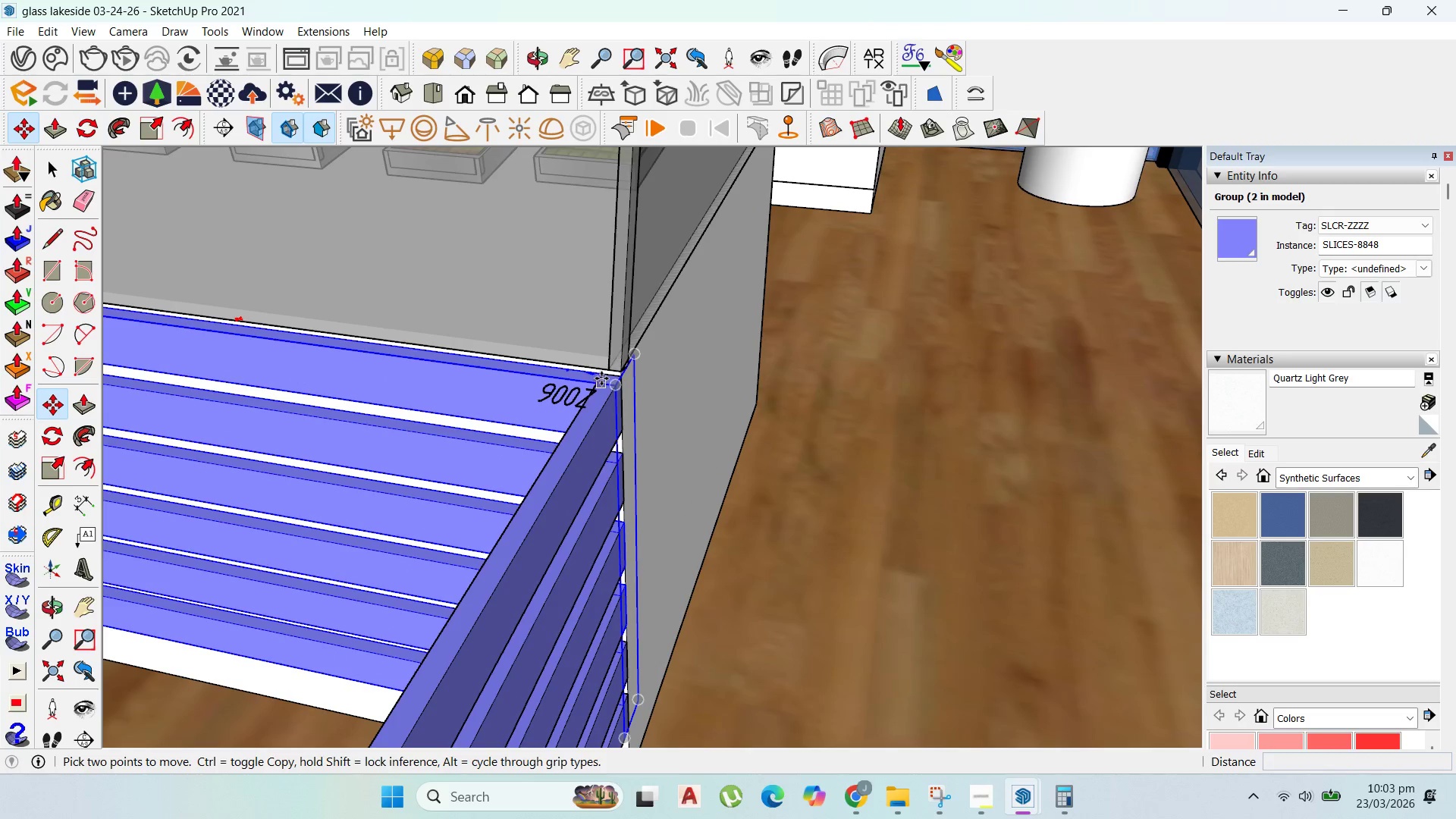 
scroll: coordinate [601, 378], scroll_direction: up, amount: 1.0
 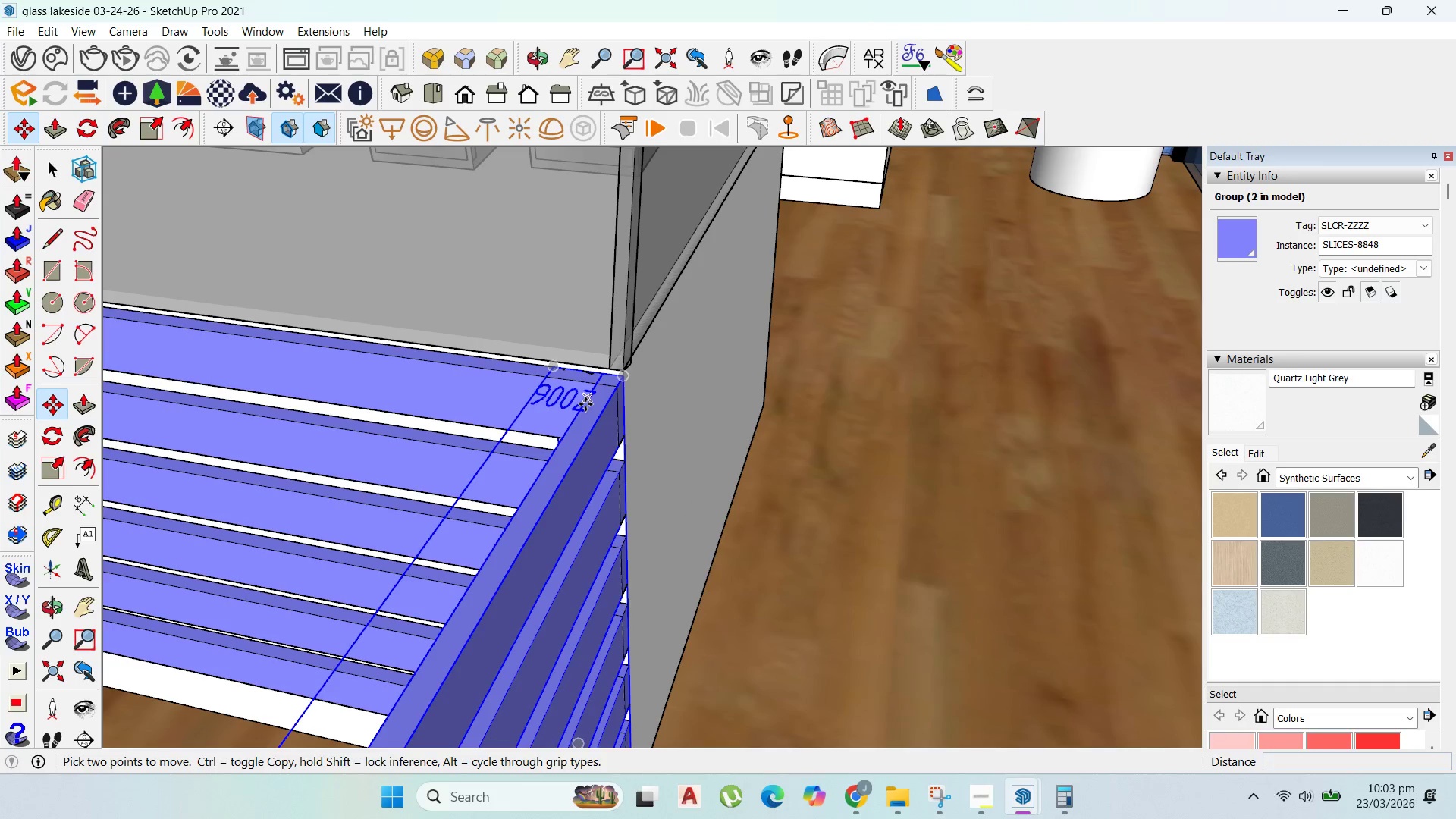 
left_click([585, 404])
 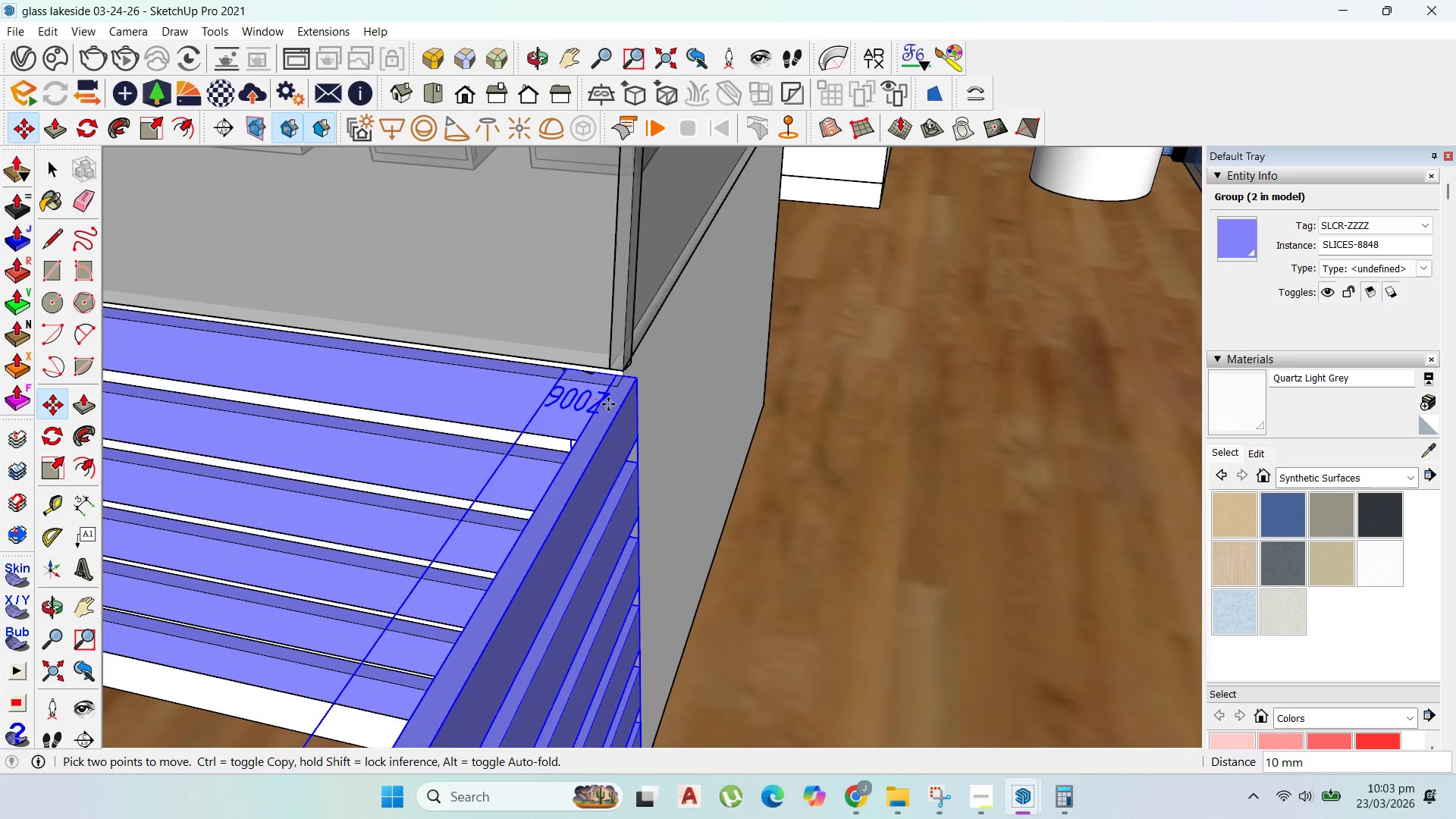 
hold_key(key=ShiftLeft, duration=1.0)
left_click([618, 381])
 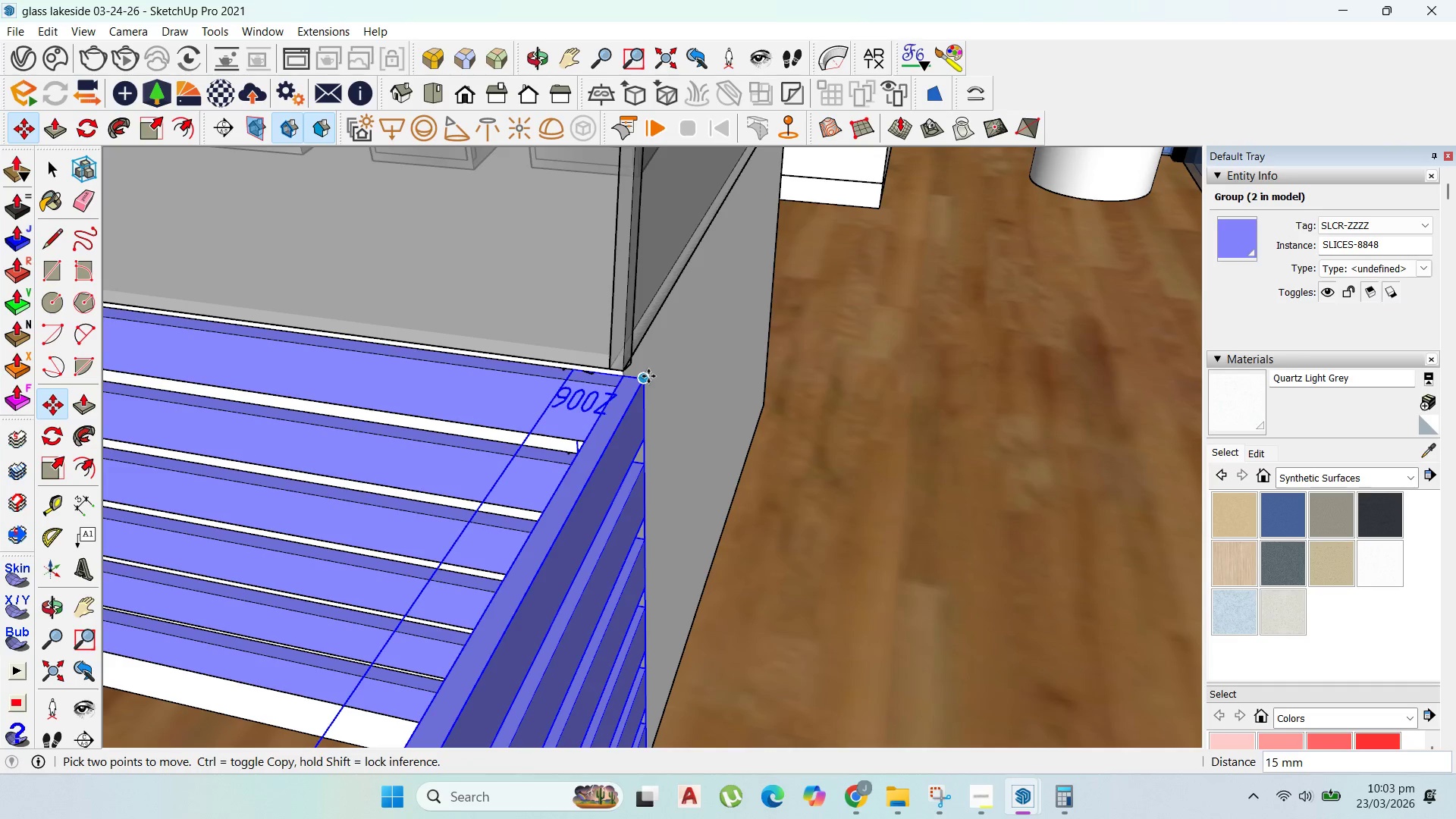 
left_click([648, 376])
 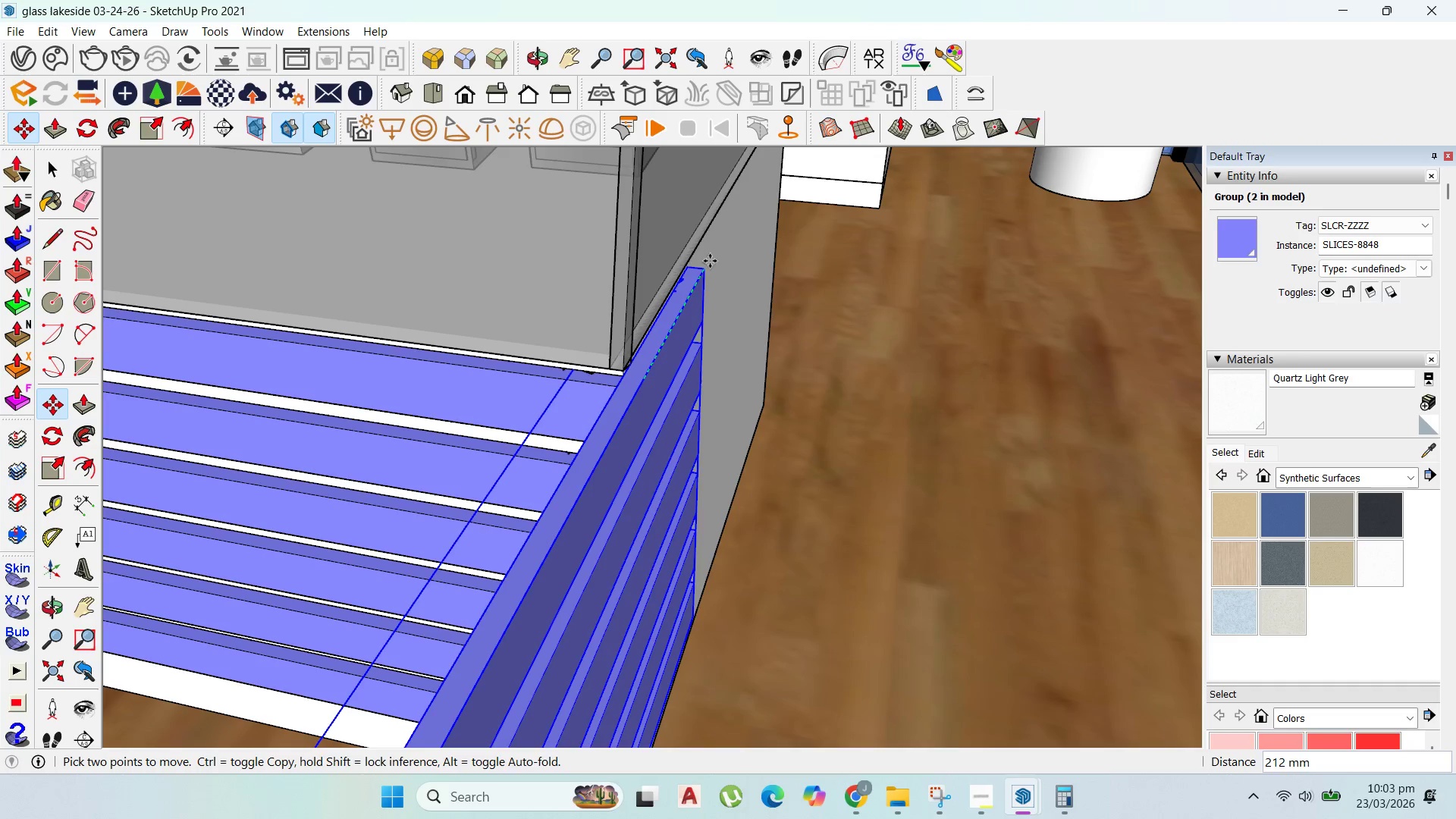 
hold_key(key=ShiftLeft, duration=1.53)
 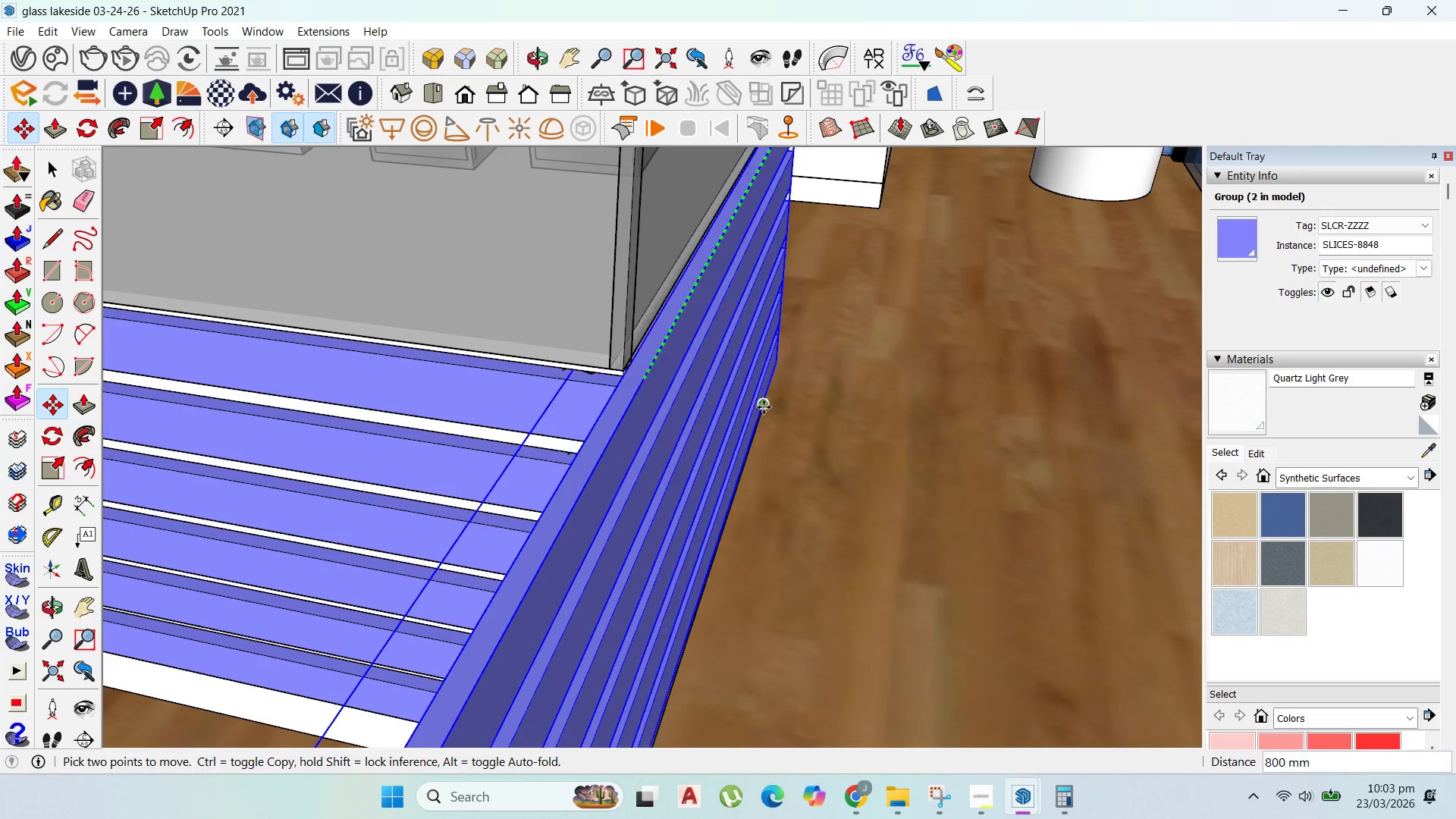 
hold_key(key=ShiftLeft, duration=1.5)
left_click([763, 407])
 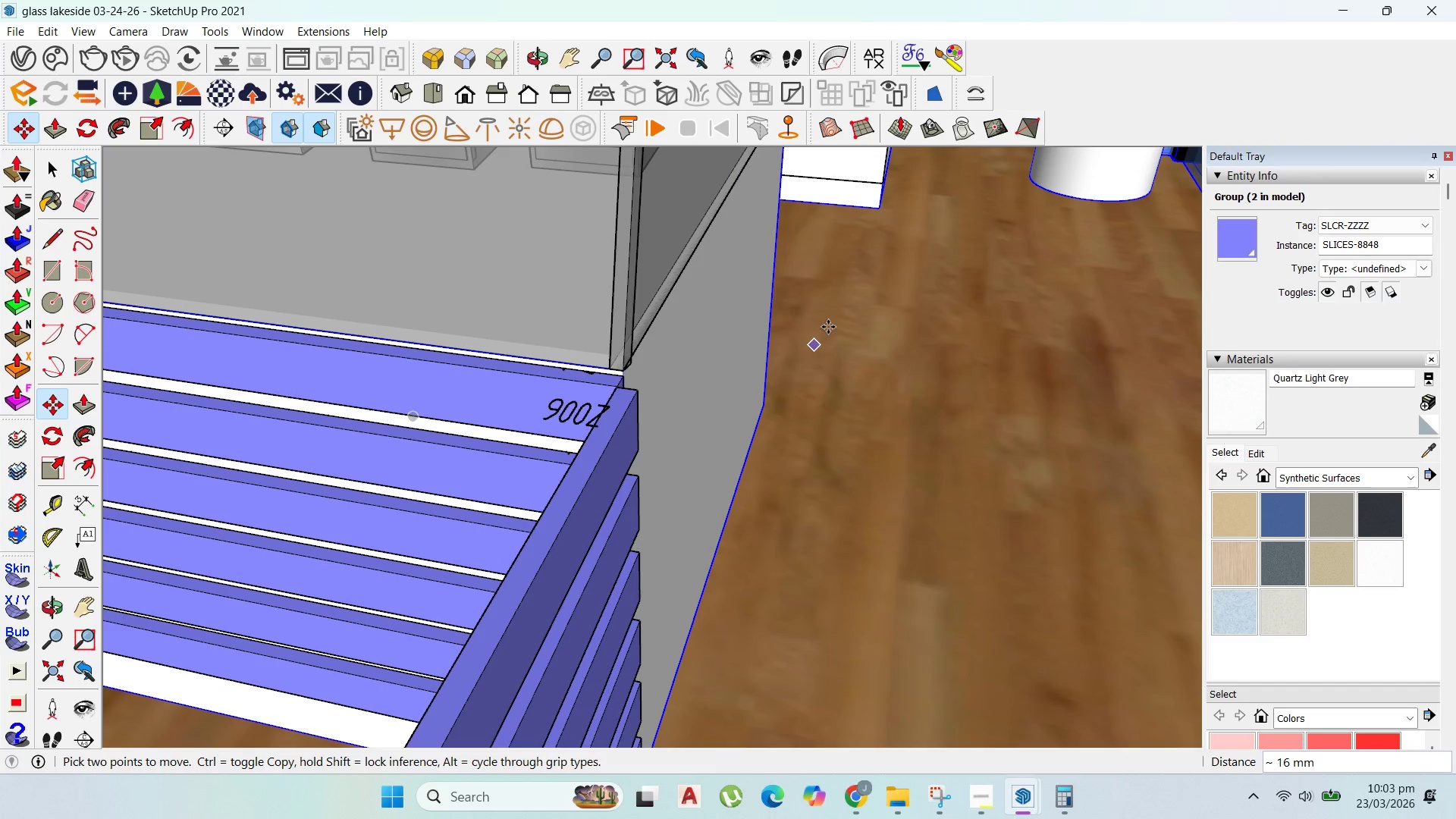 
hold_key(key=ShiftLeft, duration=0.34)
 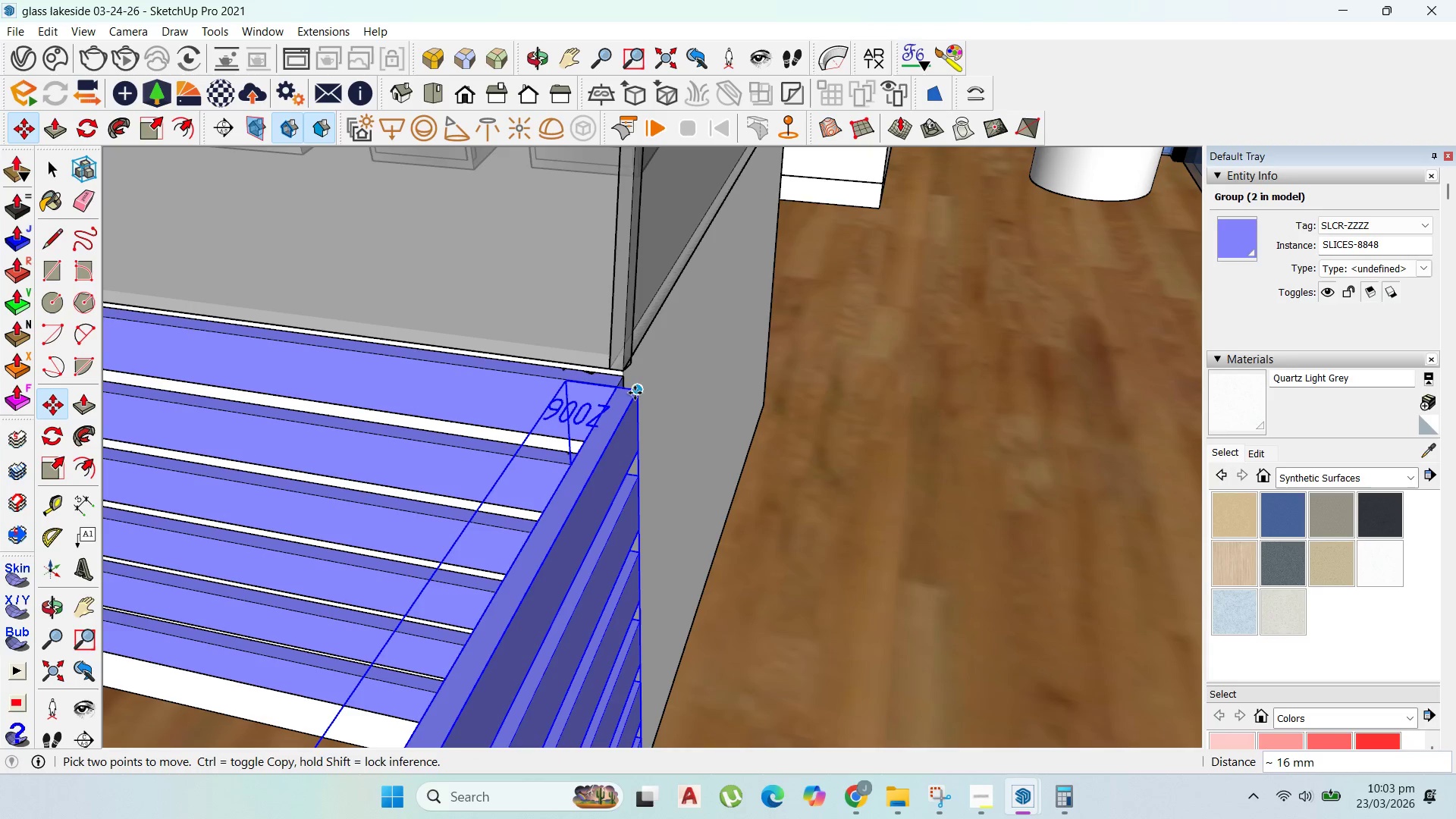 
left_click([635, 393])
 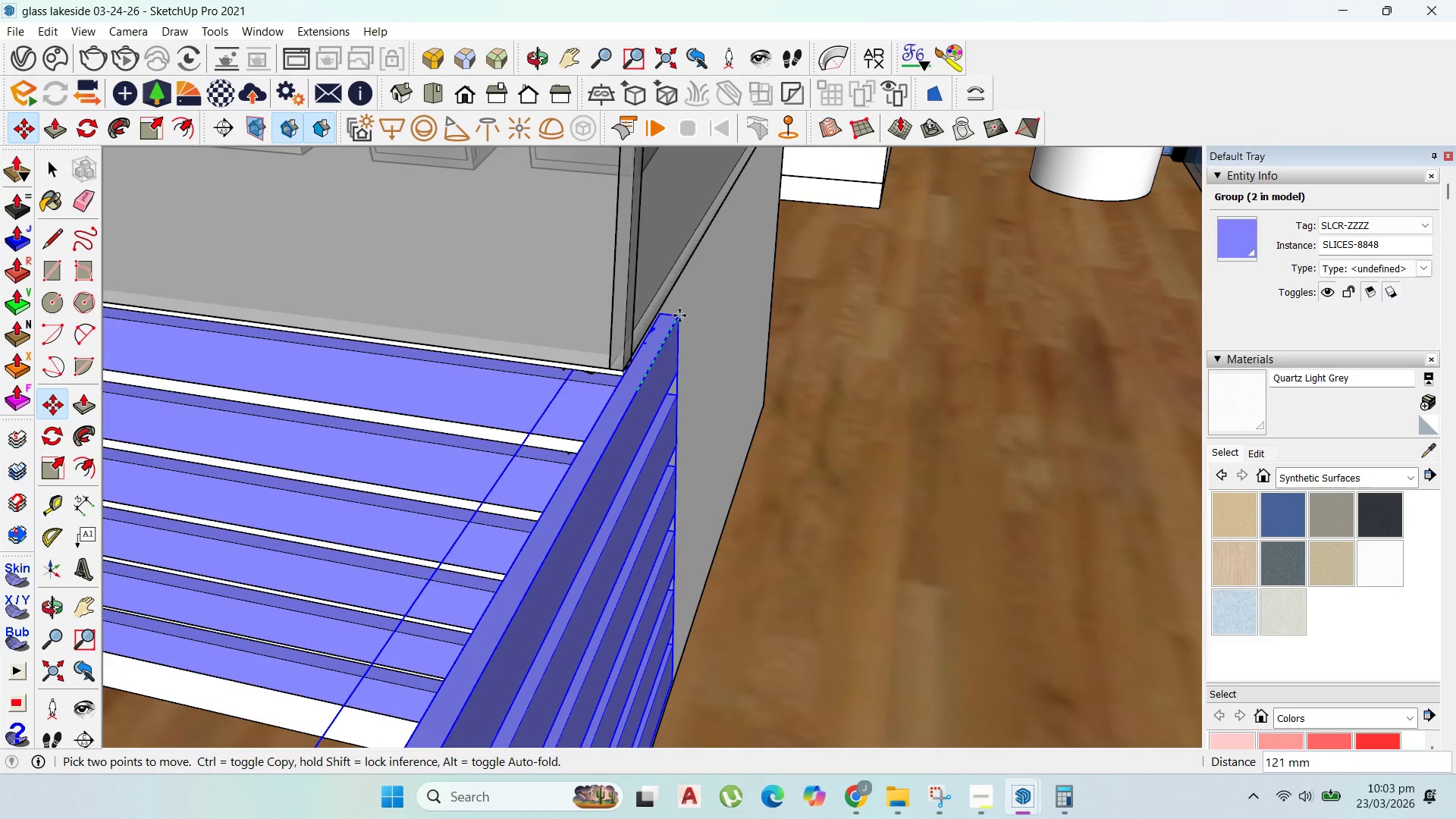 
hold_key(key=ShiftLeft, duration=1.53)
 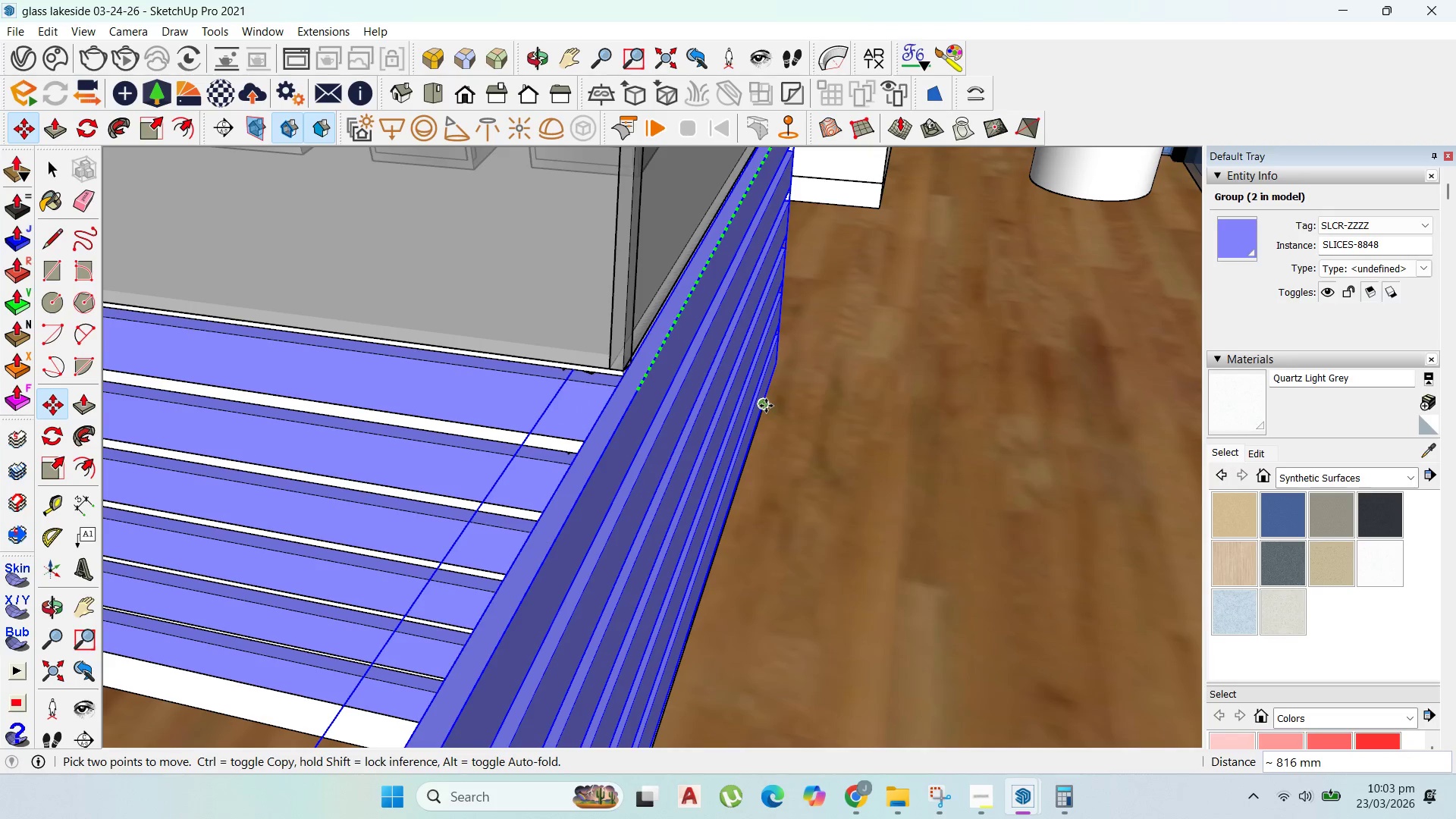 
hold_key(key=ShiftLeft, duration=1.51)
scroll: coordinate [766, 406], scroll_direction: up, amount: 1.0
 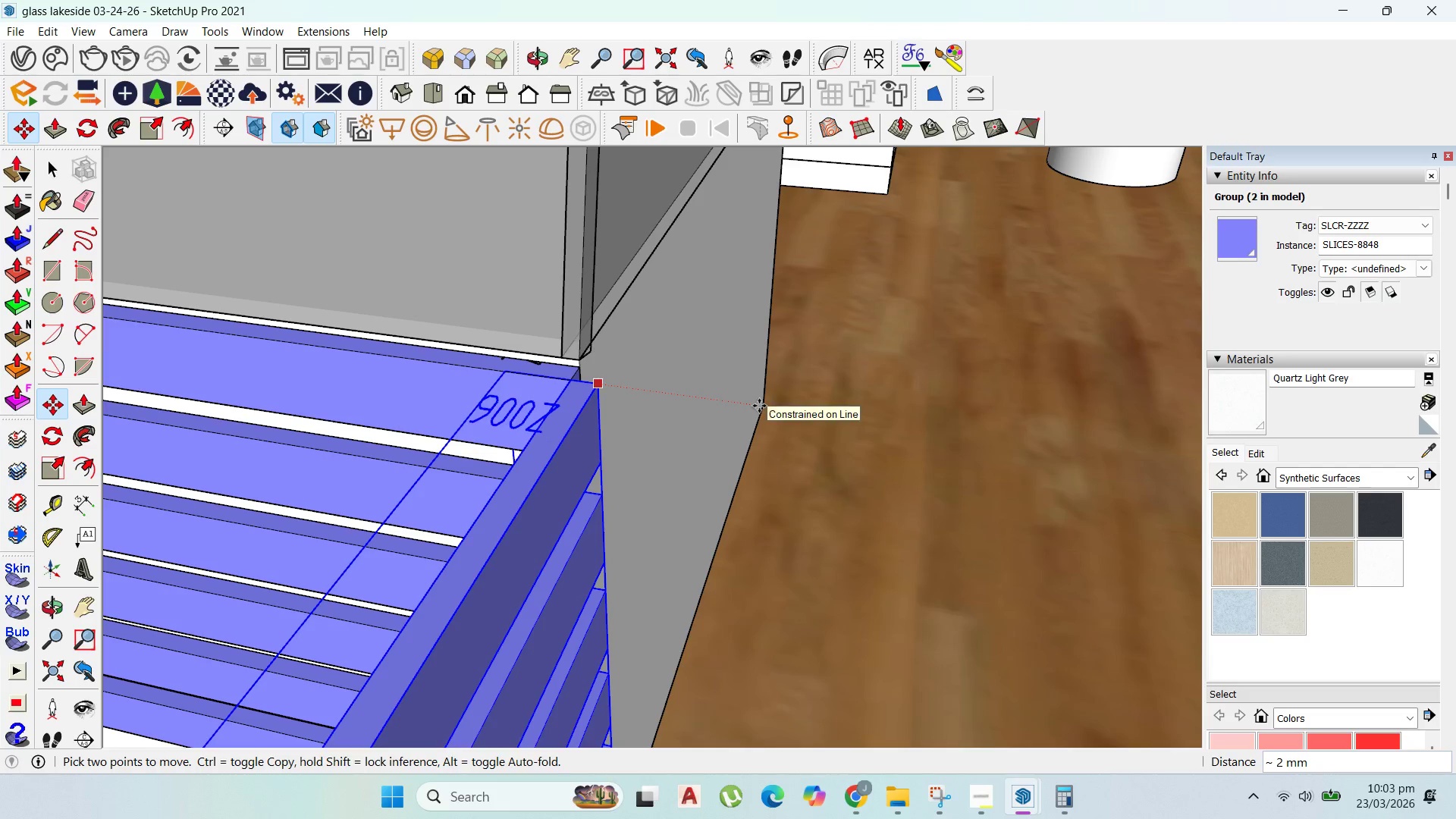 
hold_key(key=ShiftLeft, duration=1.08)
left_click([763, 409])
 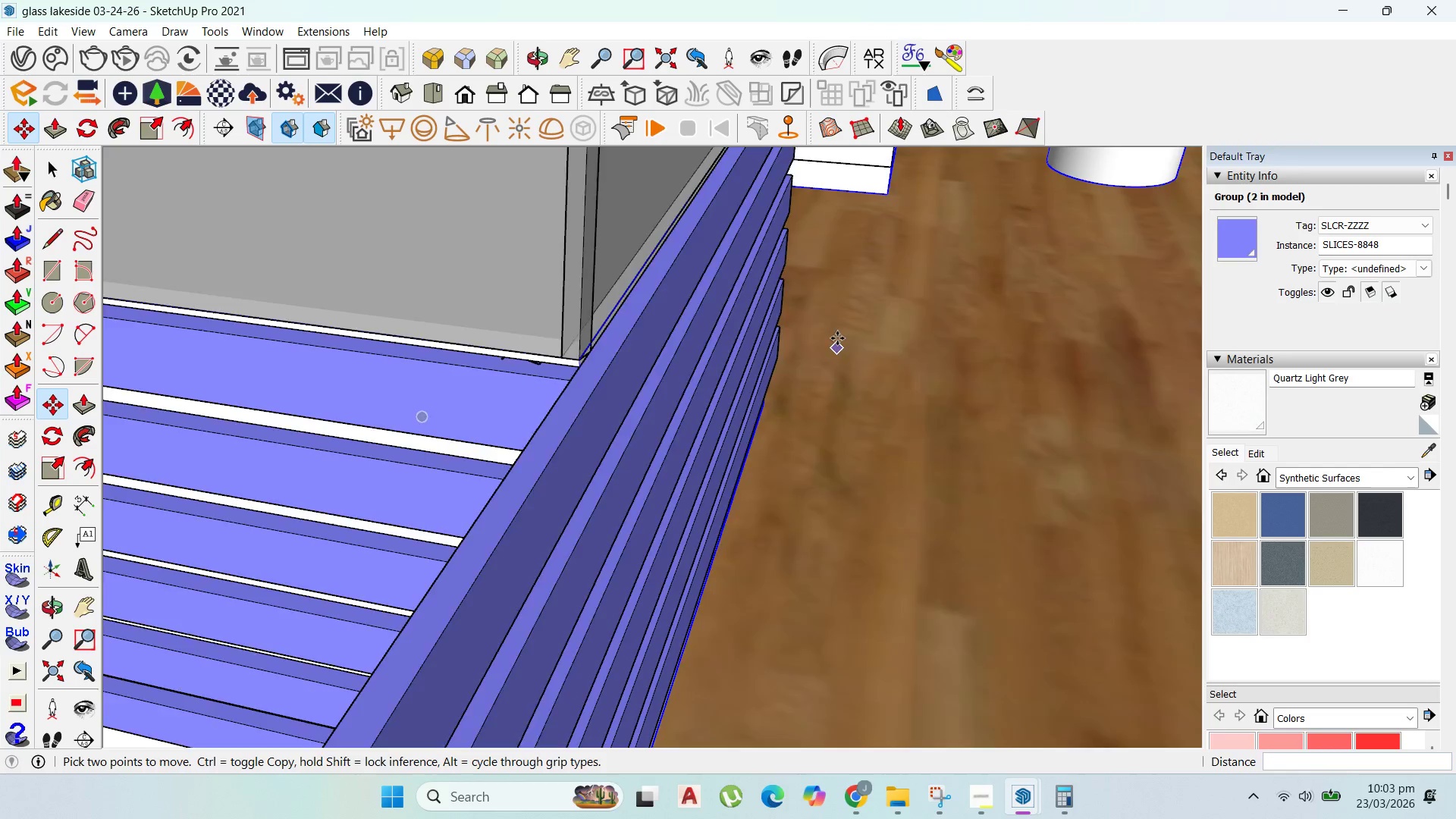 
scroll: coordinate [764, 334], scroll_direction: down, amount: 14.0
 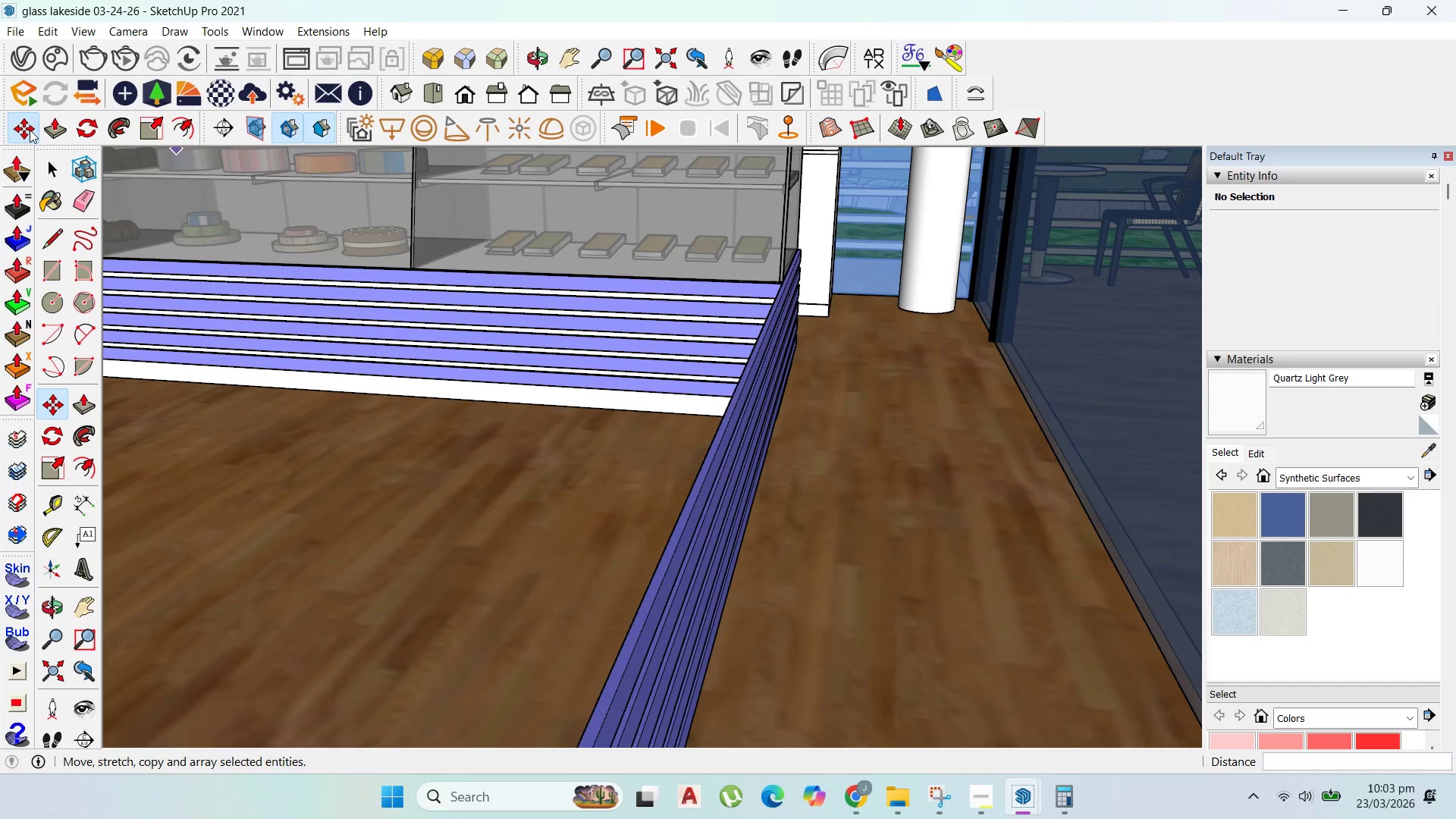 
left_click([17, 126])
 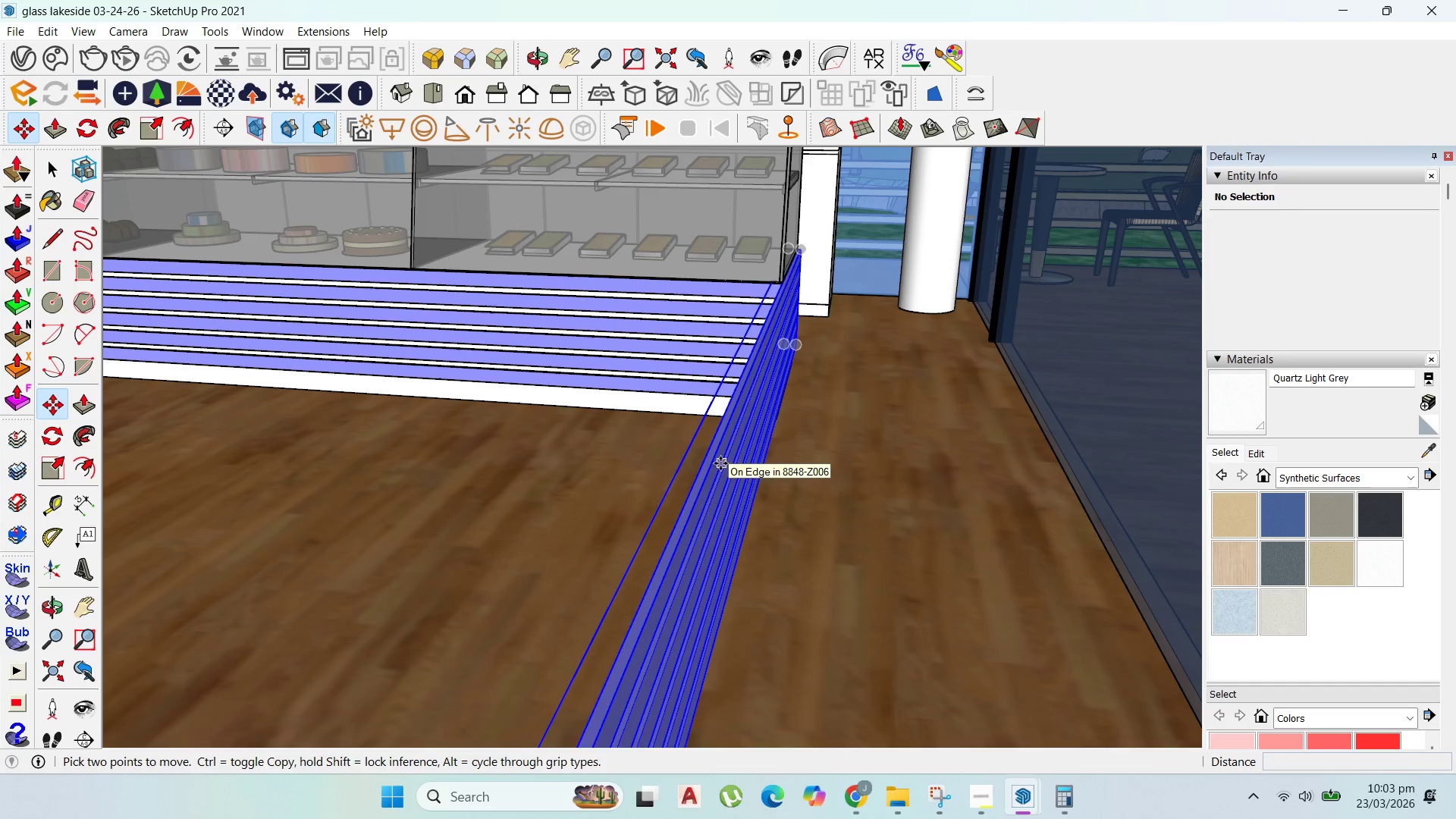 
left_click([720, 463])
 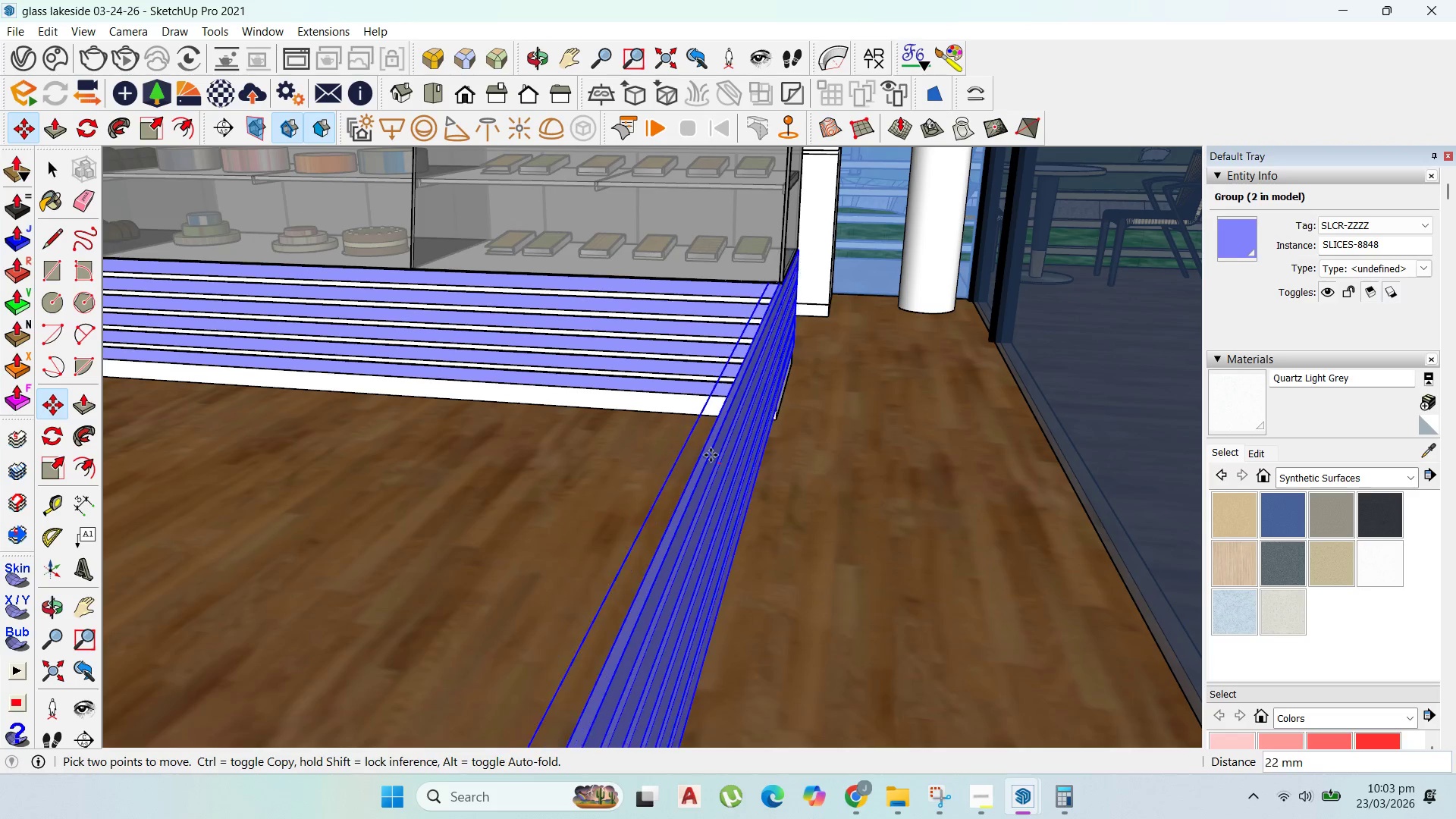 
key(Escape)
 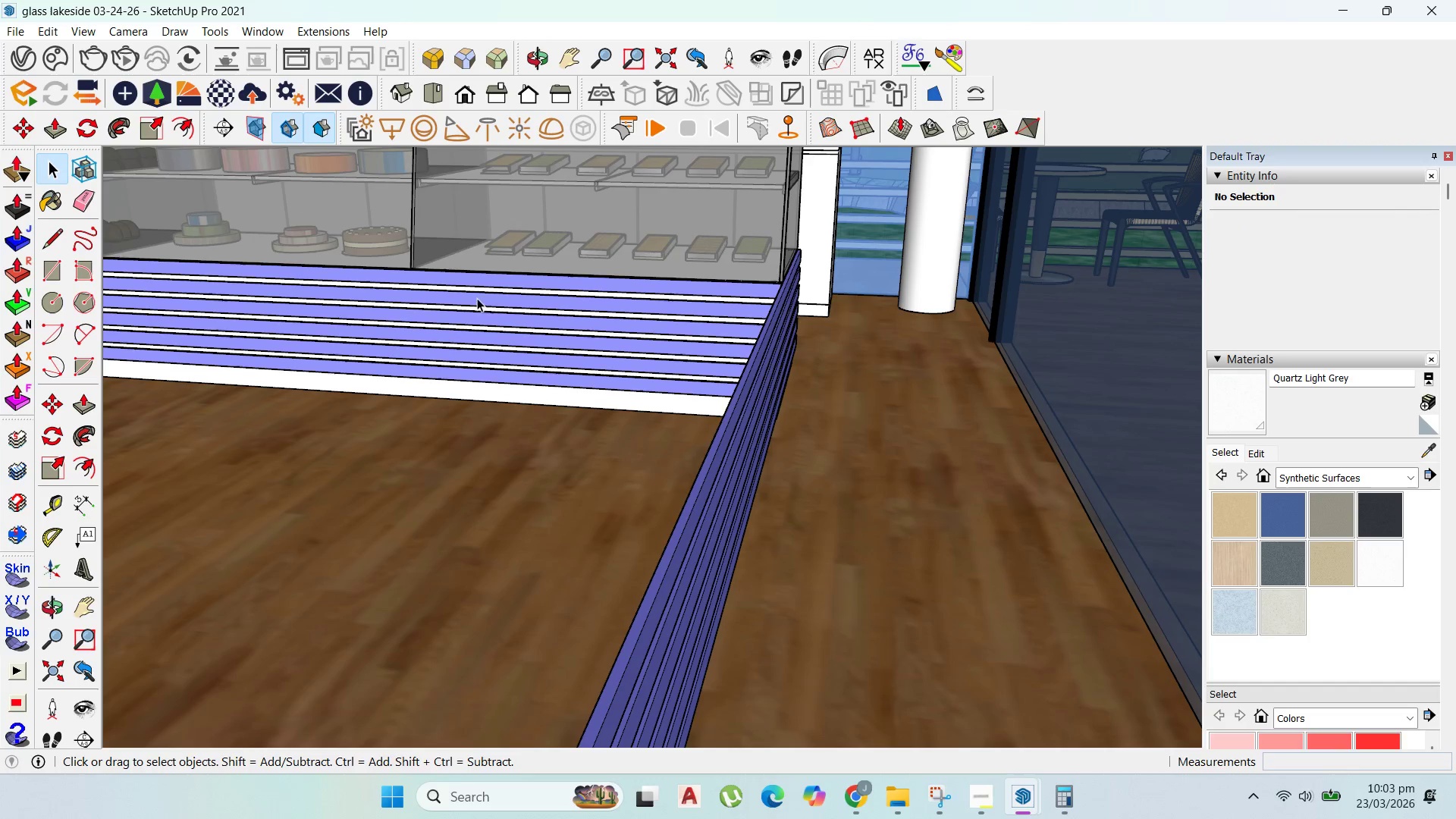 
left_click([758, 447])
 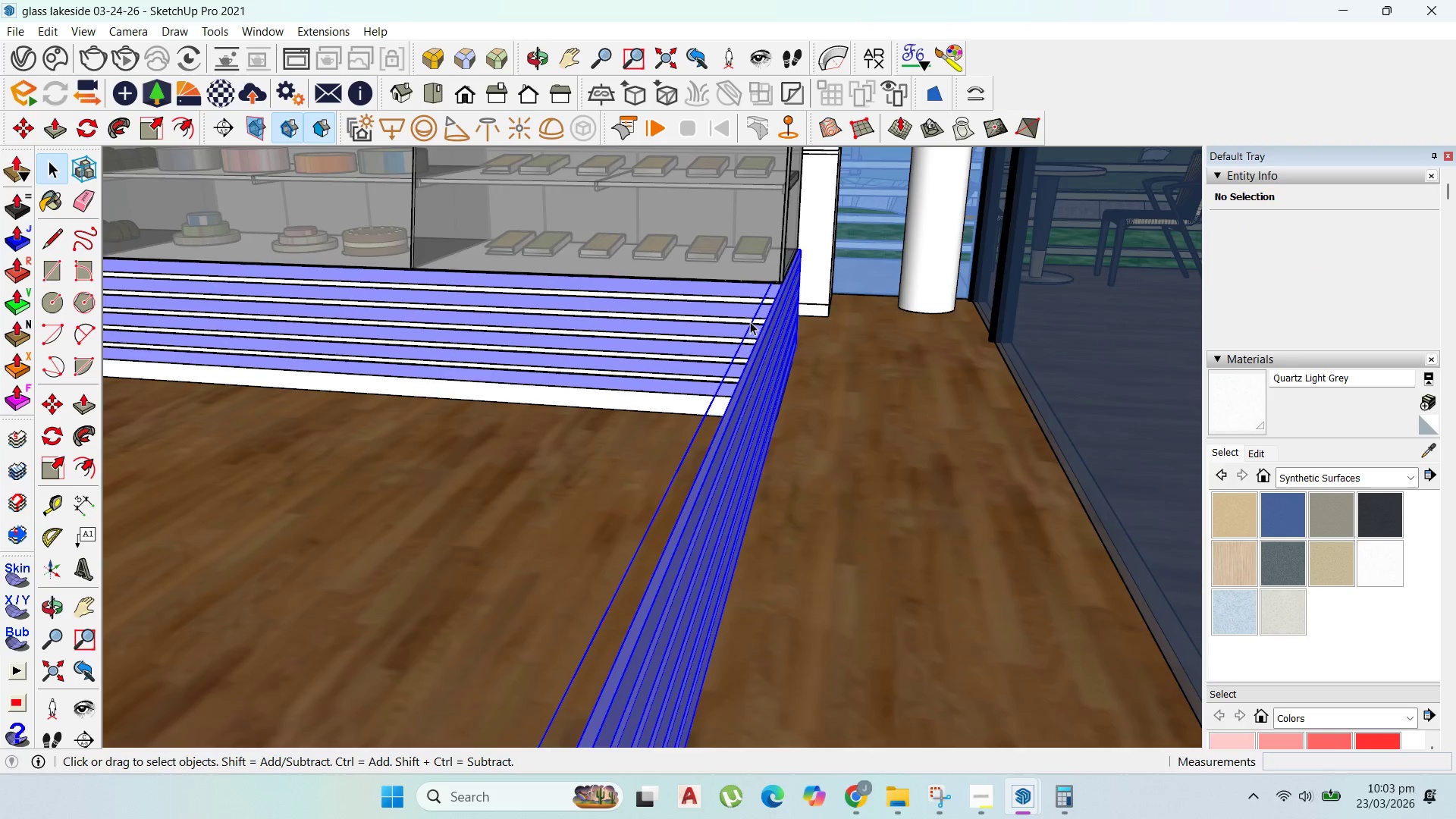 
scroll: coordinate [842, 286], scroll_direction: down, amount: 98.0
 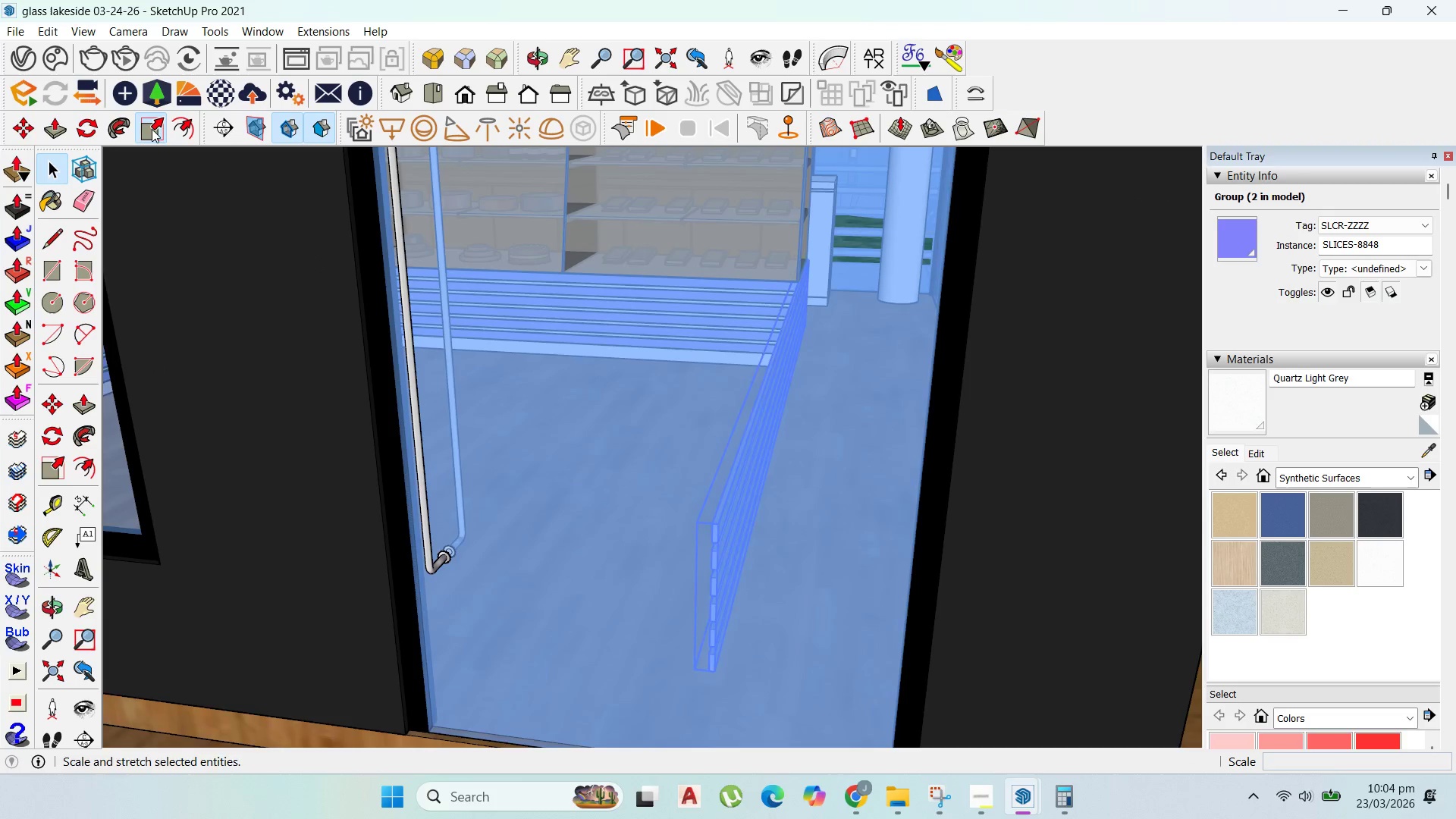 
scroll: coordinate [817, 252], scroll_direction: up, amount: 59.0
 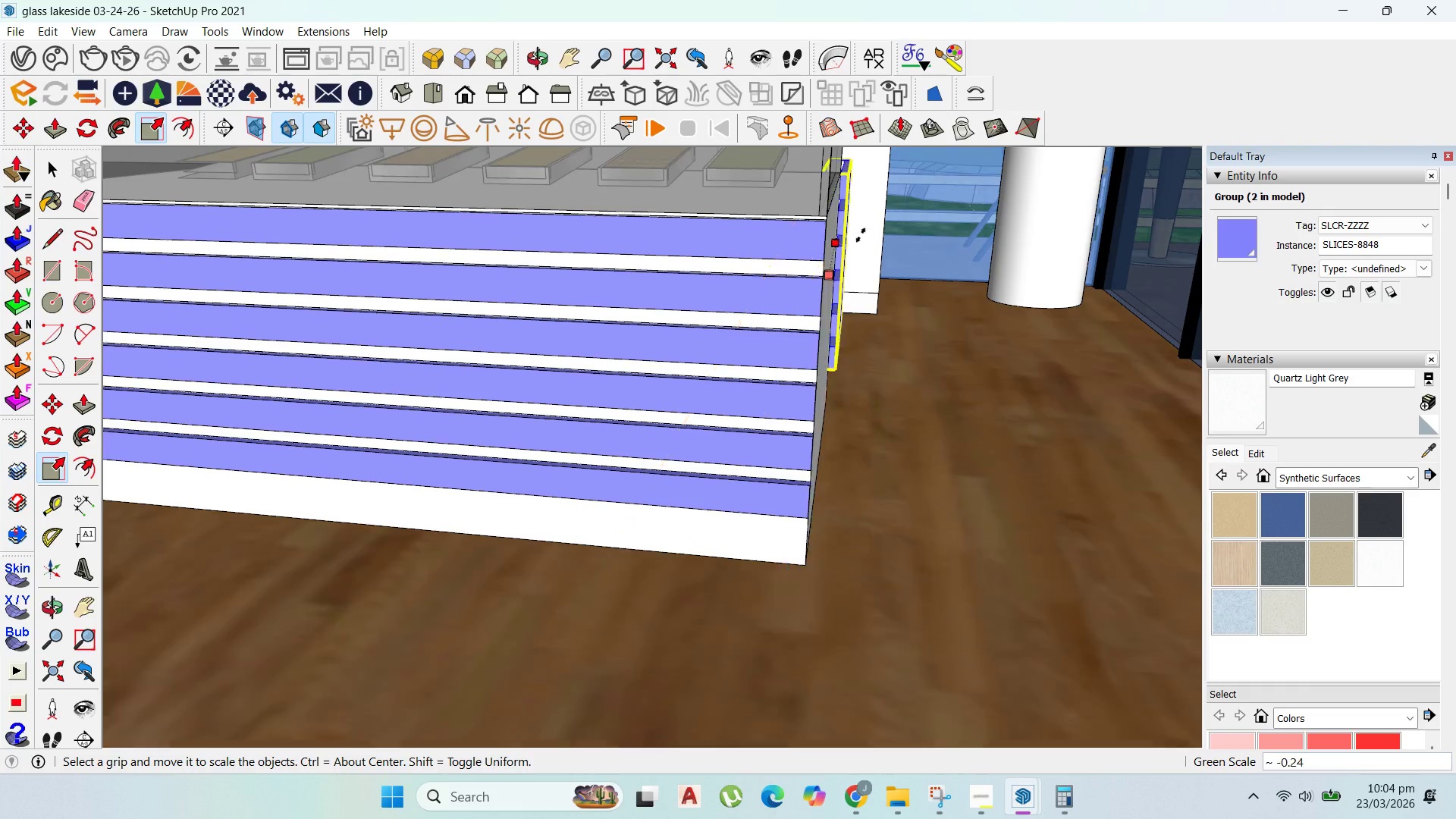 
scroll: coordinate [837, 253], scroll_direction: down, amount: 2.0
 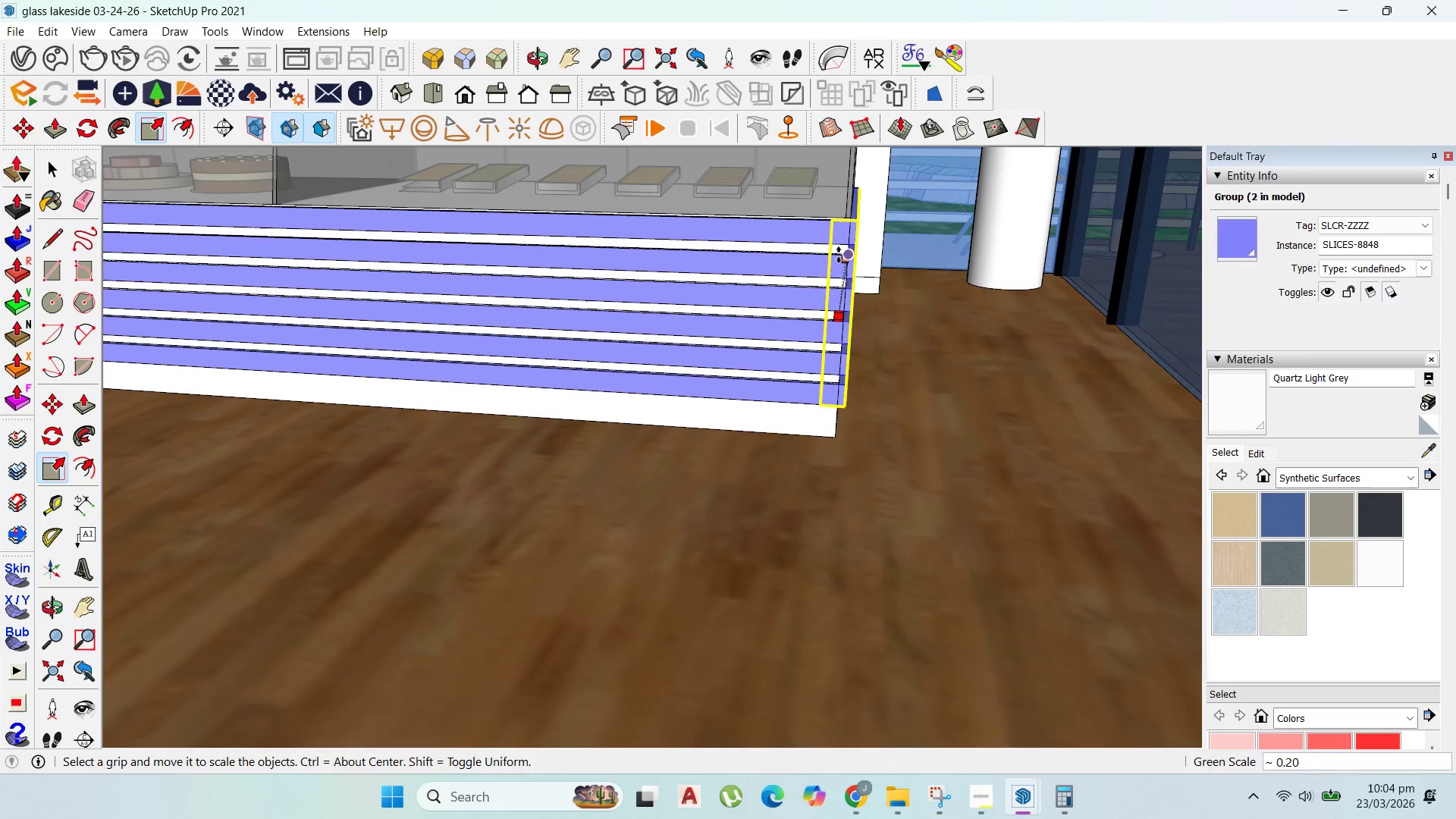 
left_click([838, 255])
 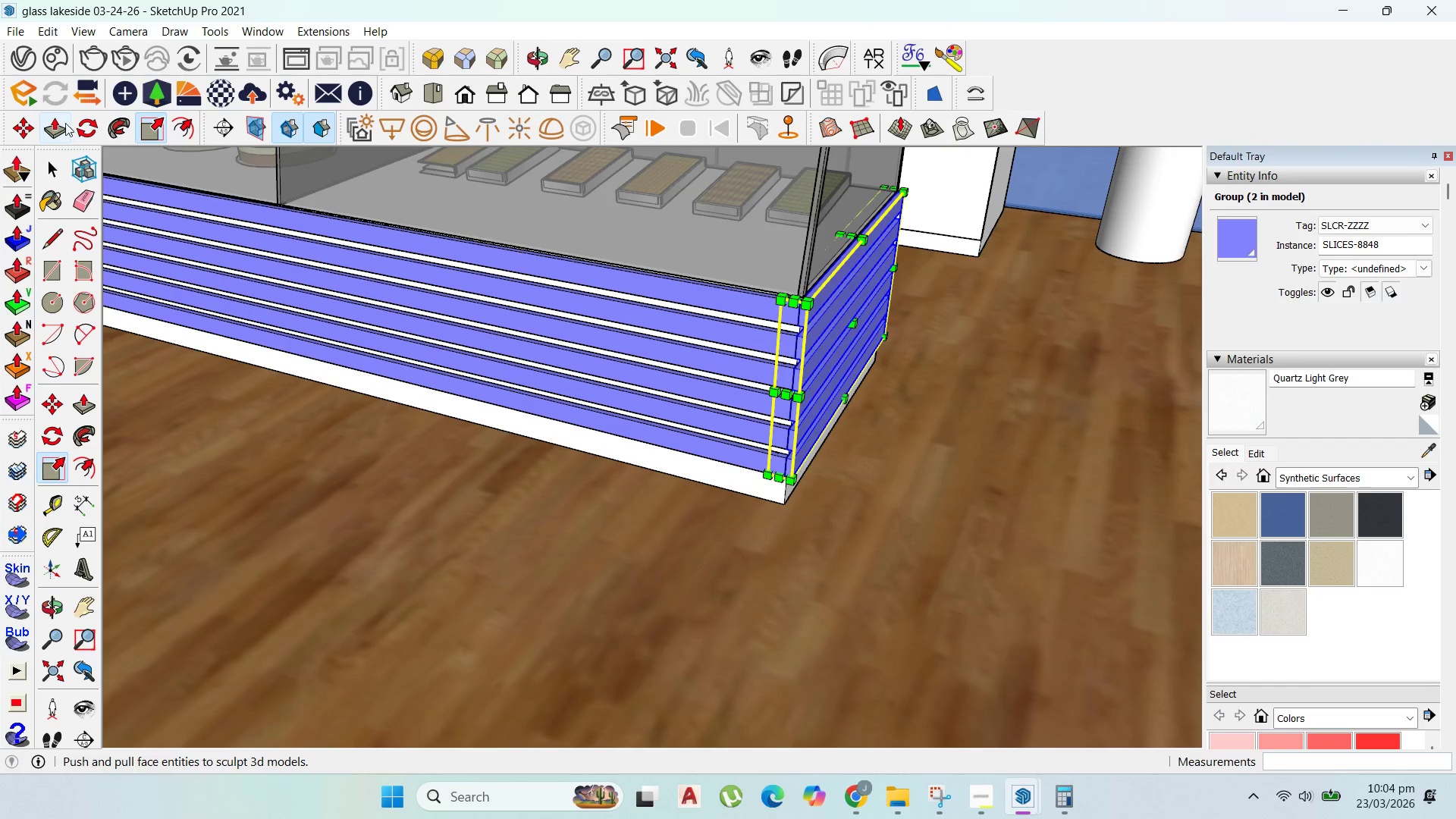 
left_click([15, 126])
 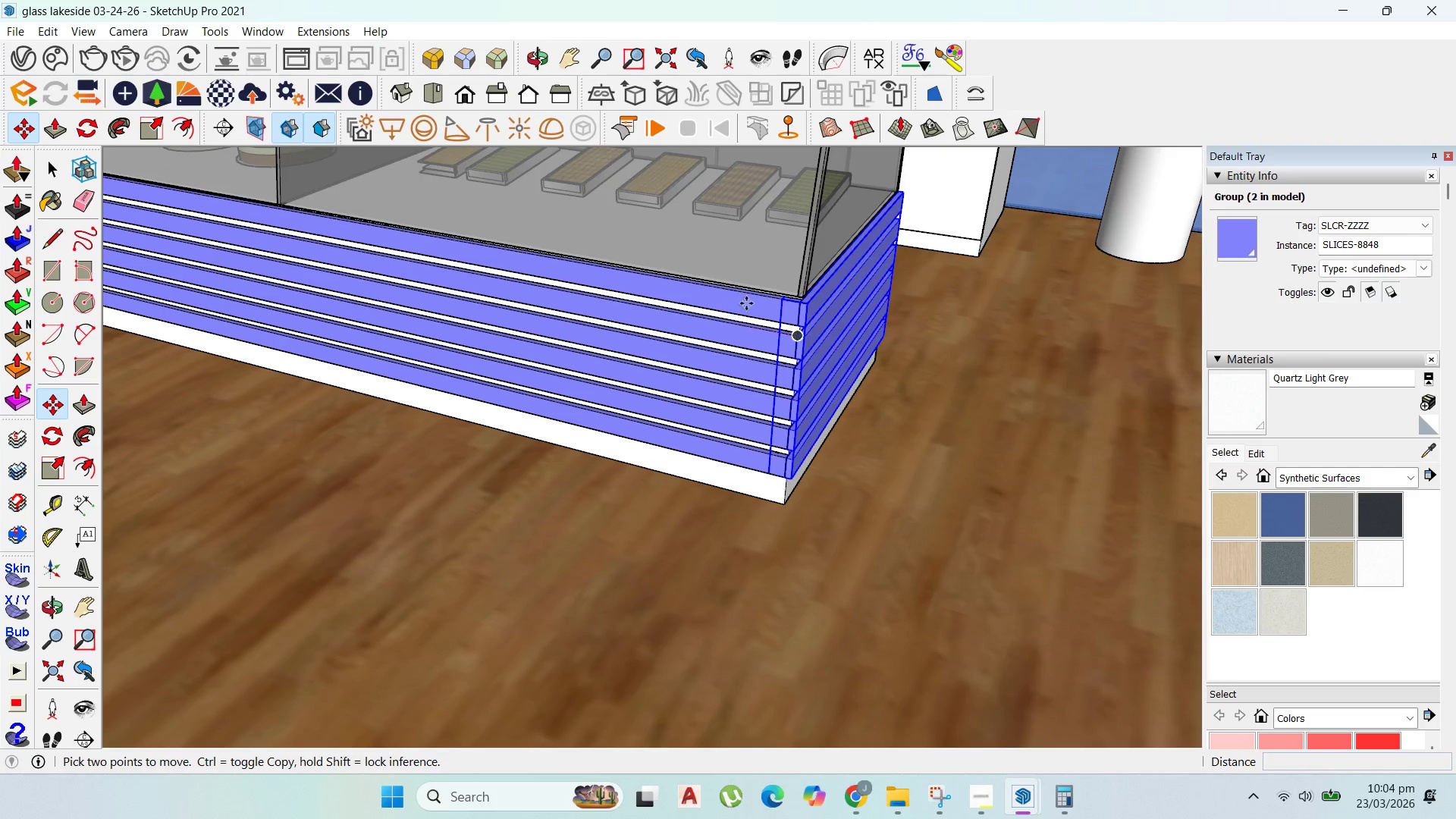 
key(Control+ControlLeft)
 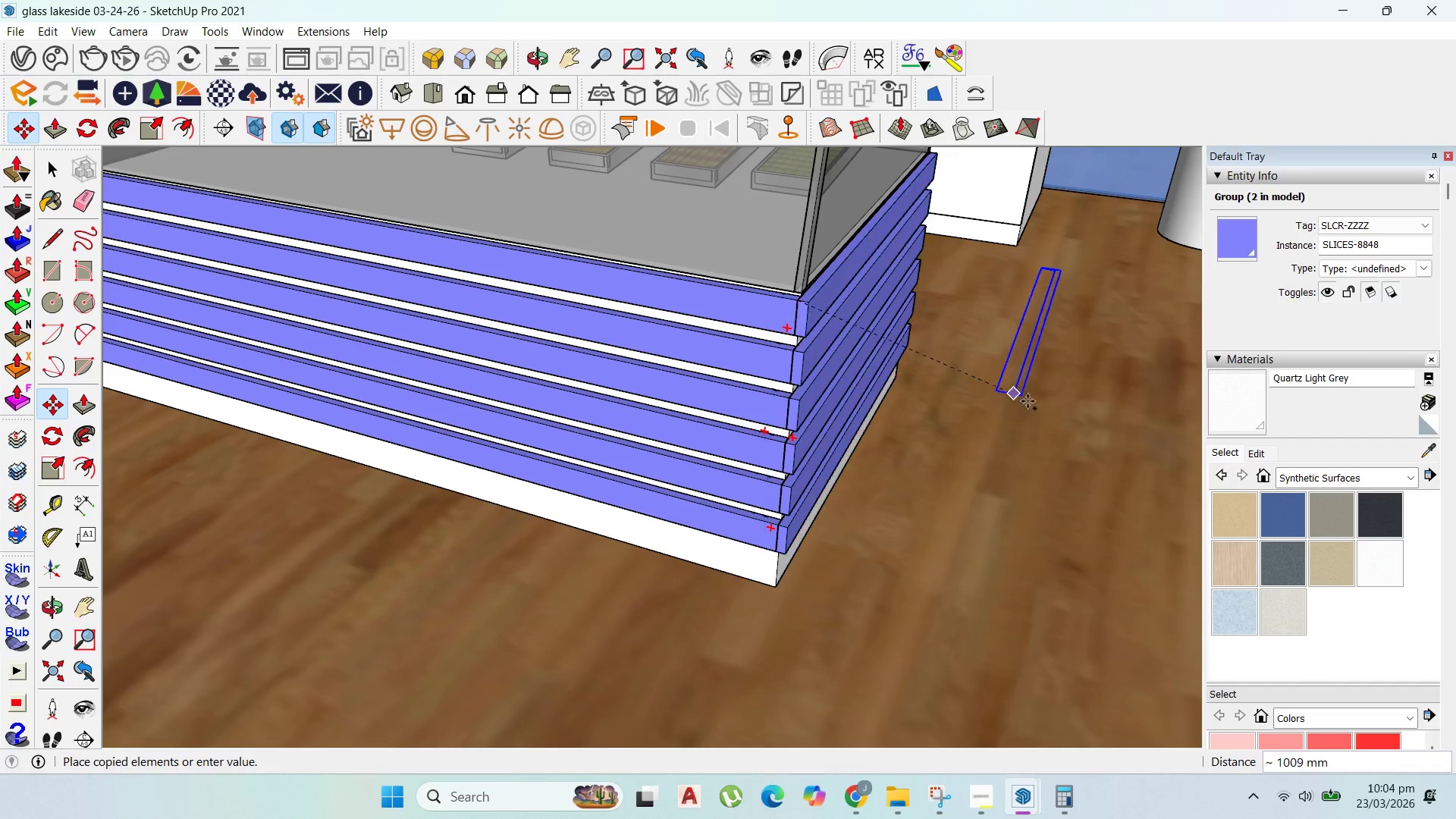 
scroll: coordinate [799, 309], scroll_direction: up, amount: 4.0
 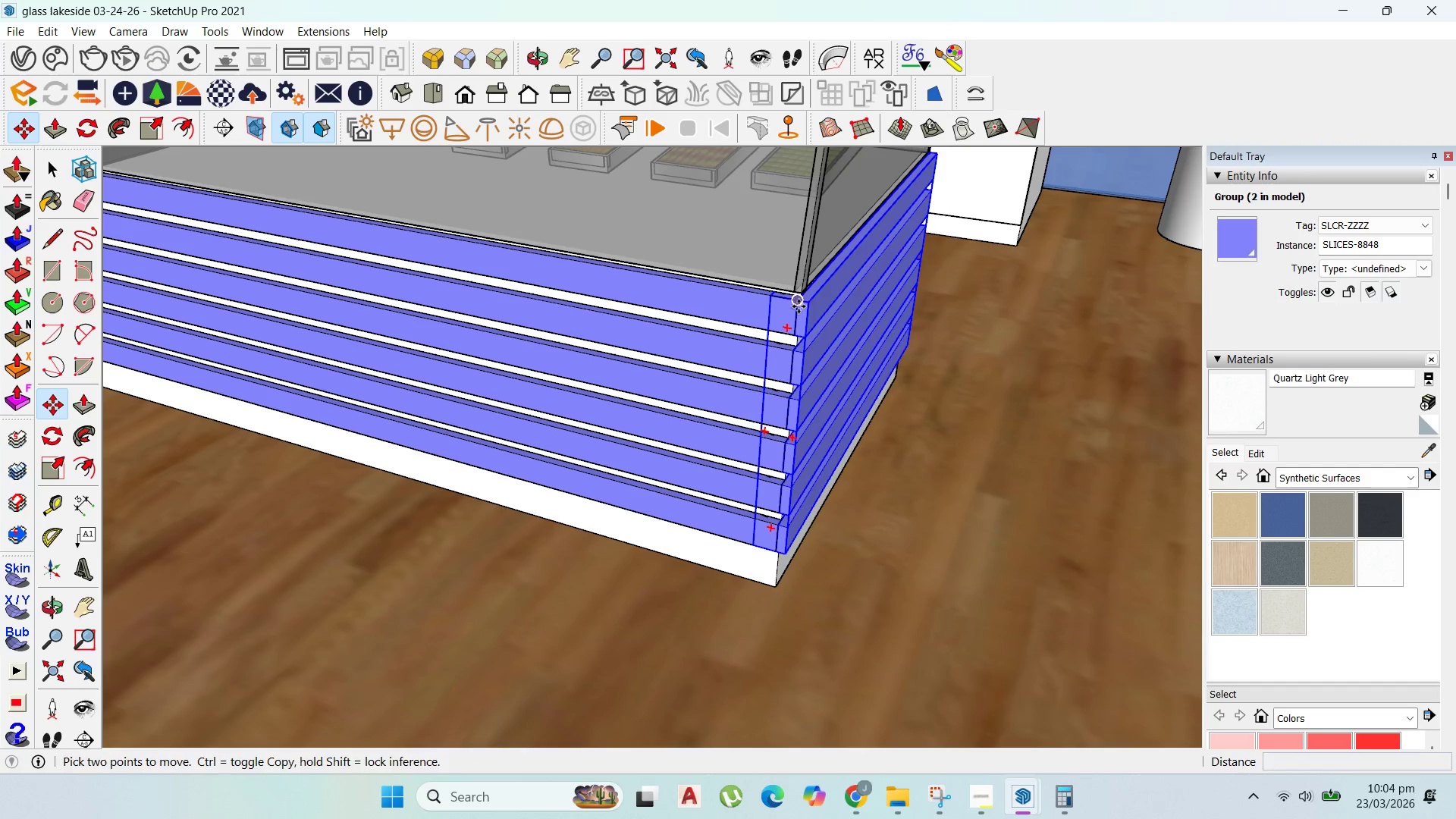 
scroll: coordinate [1125, 429], scroll_direction: down, amount: 4.0
 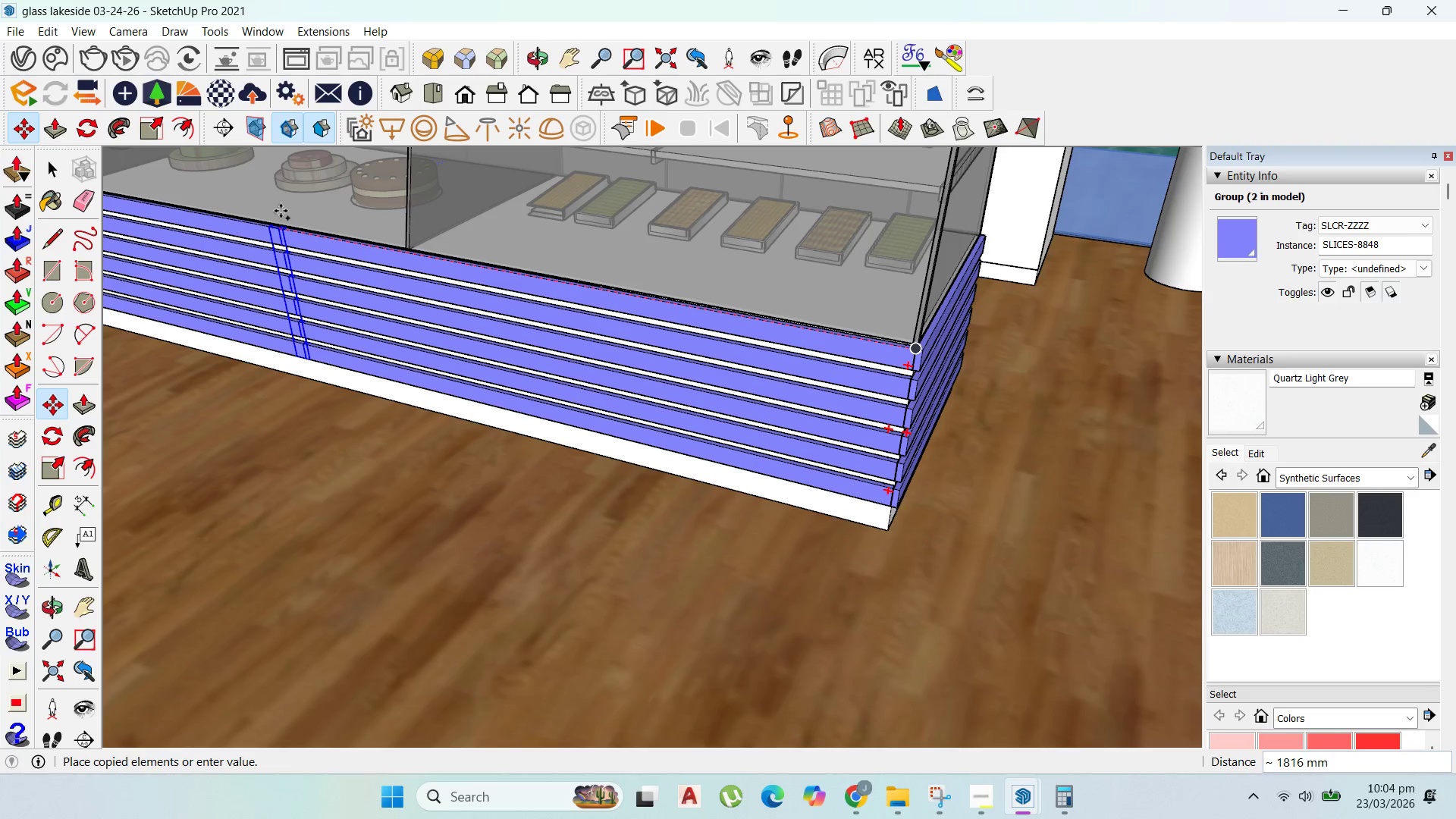 
scroll: coordinate [274, 230], scroll_direction: up, amount: 1.0
 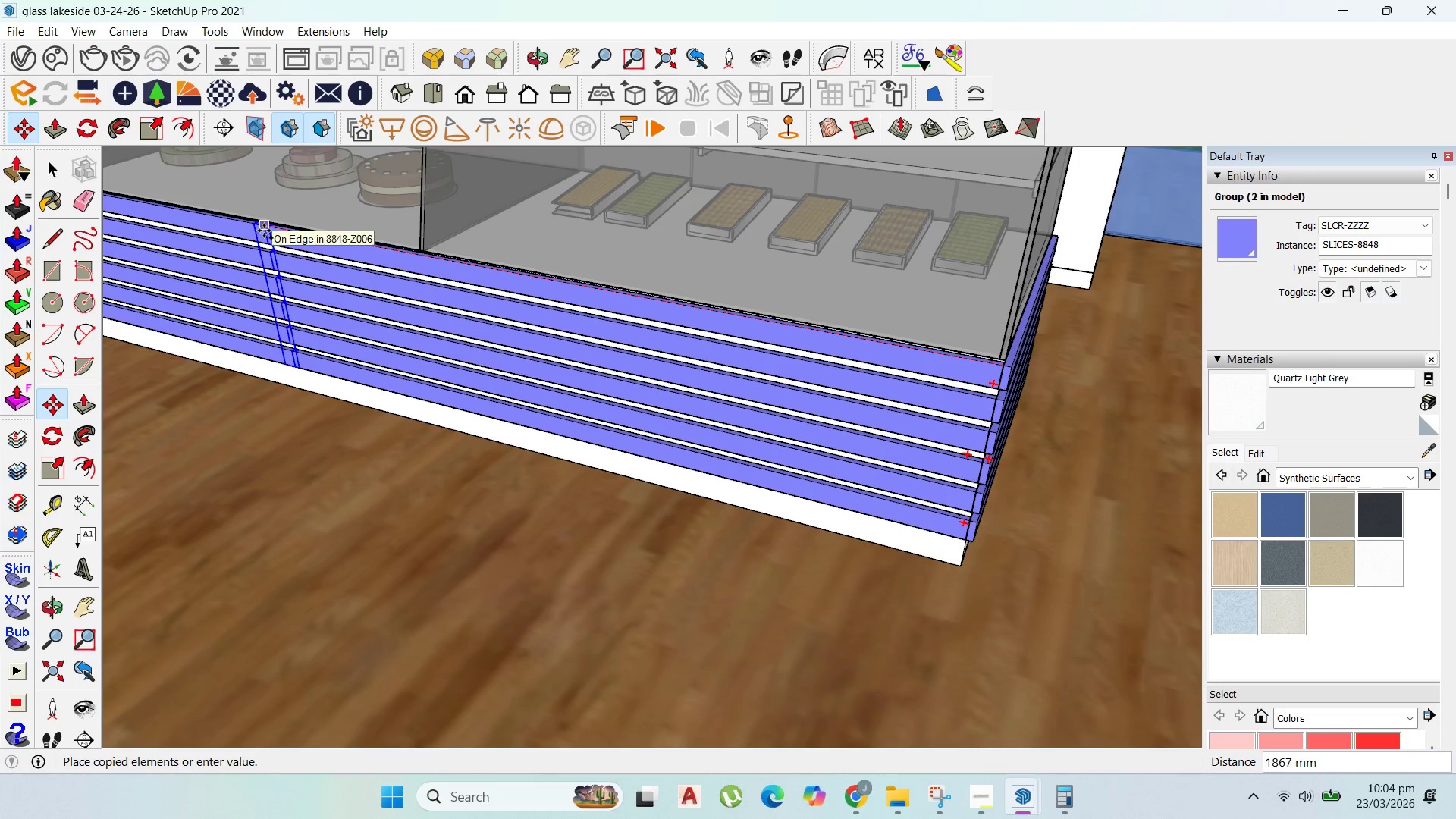 
left_click([264, 231])
 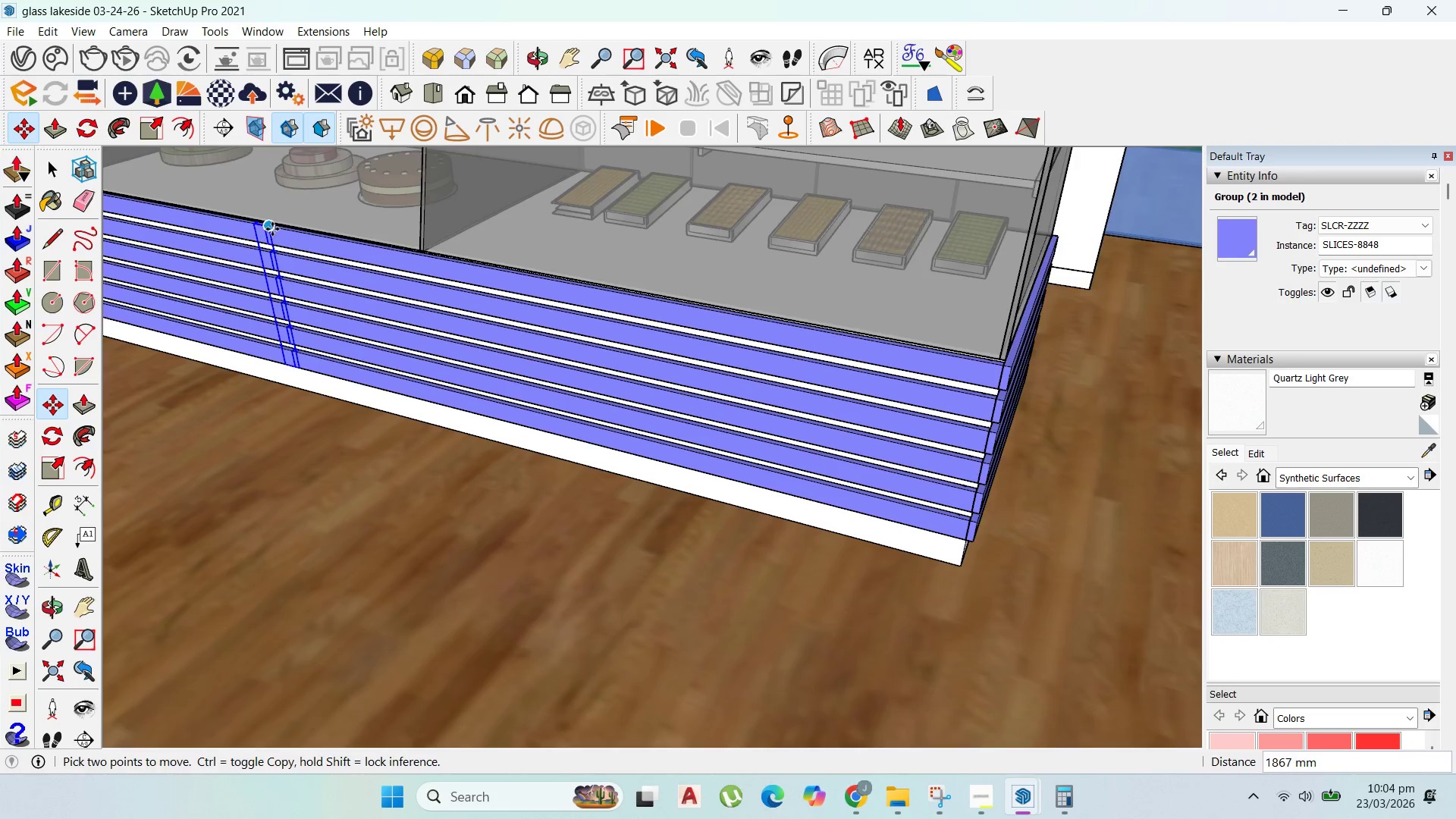 
scroll: coordinate [272, 229], scroll_direction: up, amount: 2.0
 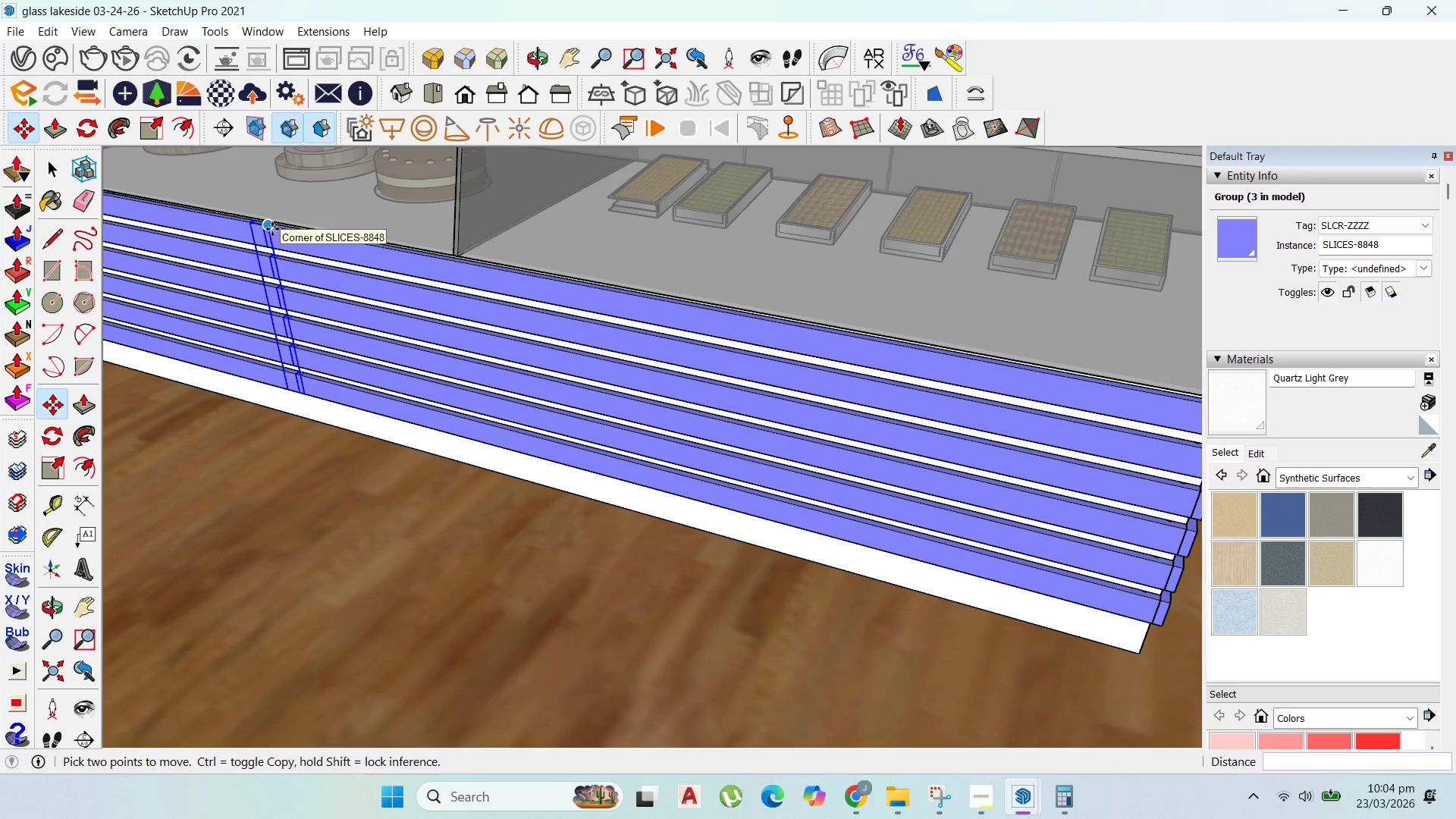 
left_click([272, 229])
 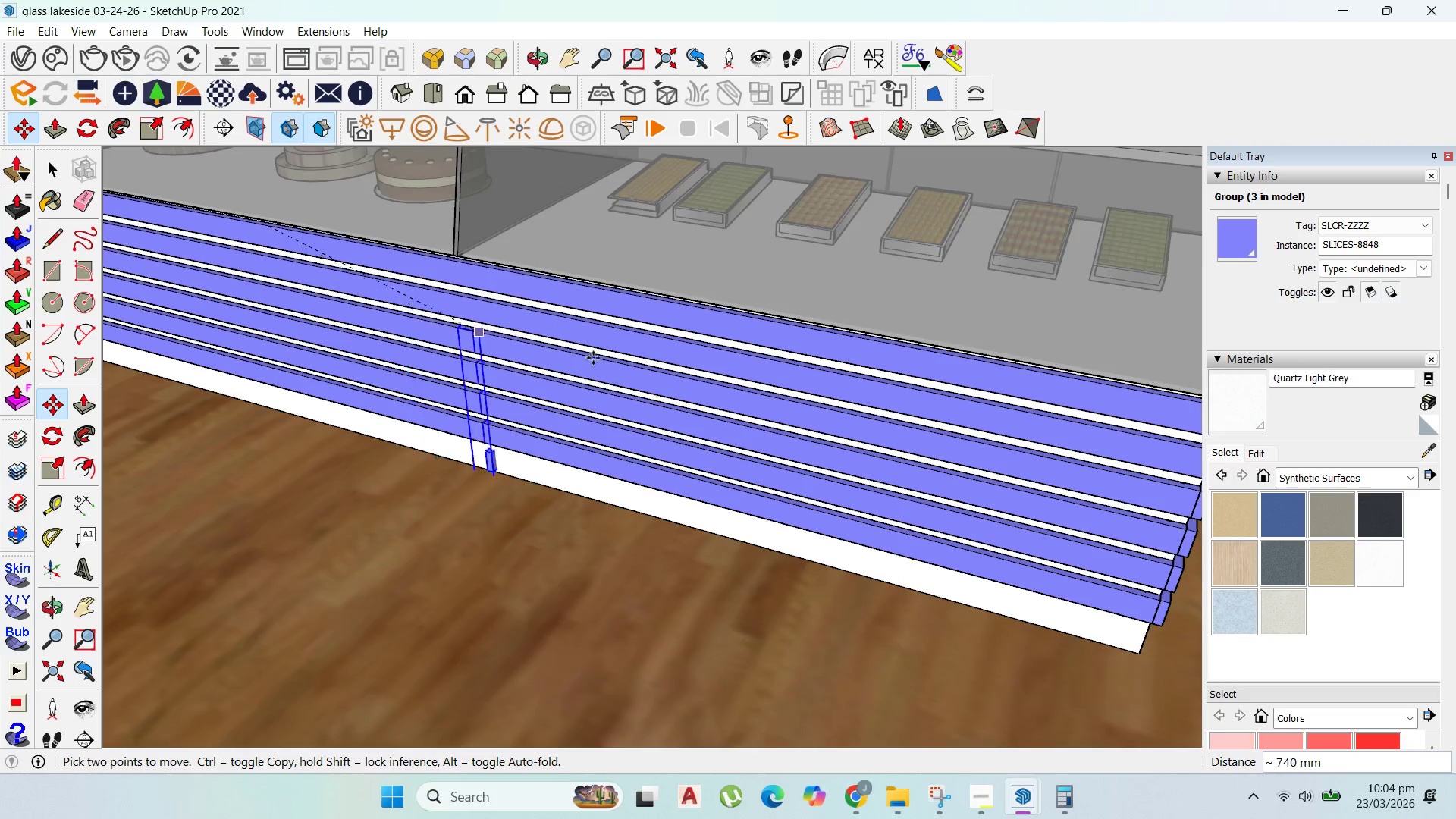 
scroll: coordinate [105, 223], scroll_direction: down, amount: 3.0
 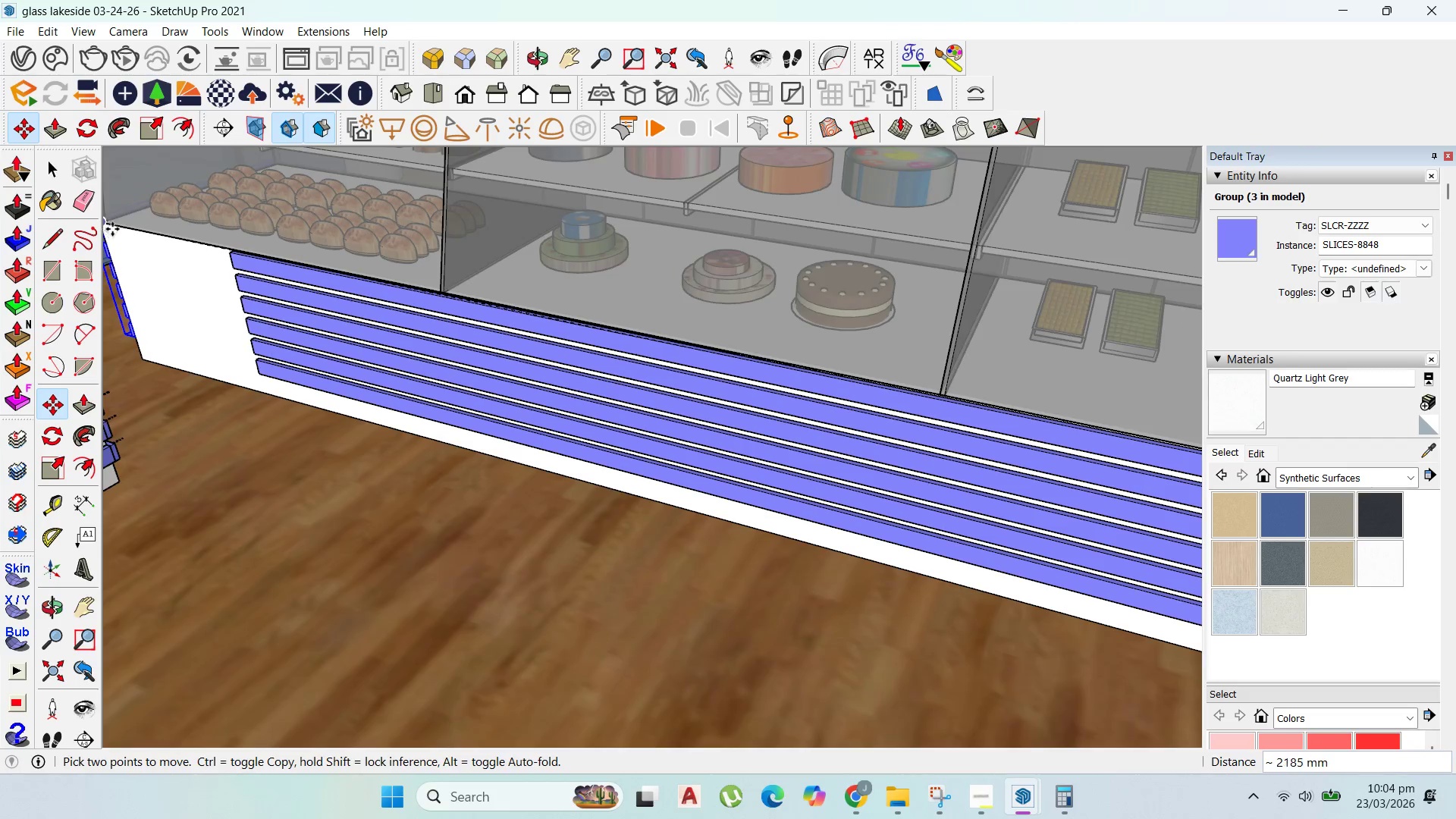 
scroll: coordinate [163, 499], scroll_direction: up, amount: 2.0
 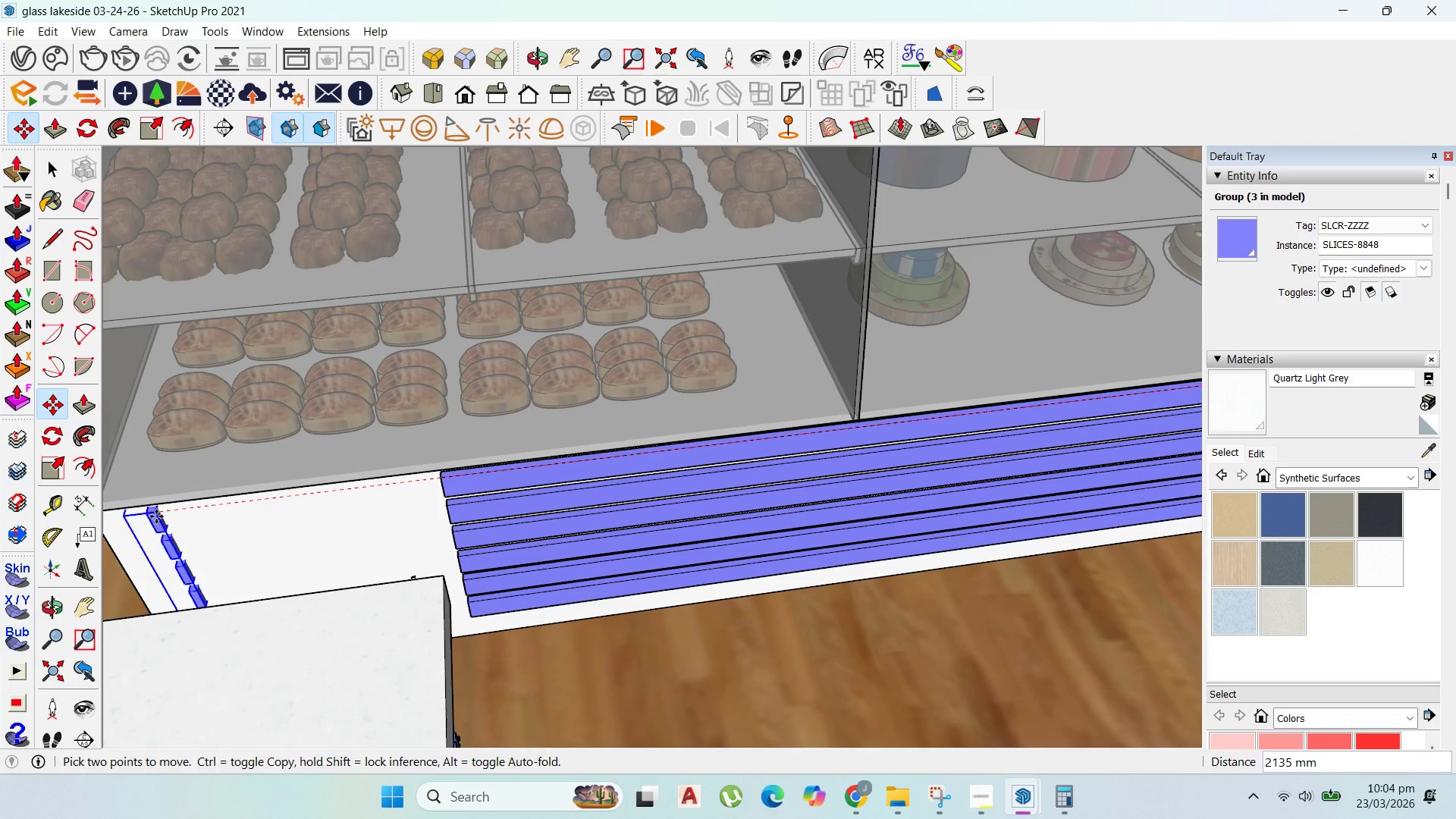 
hold_key(key=ShiftLeft, duration=1.5)
hold_key(key=ShiftLeft, duration=1.53)
scroll: coordinate [117, 561], scroll_direction: up, amount: 4.0
 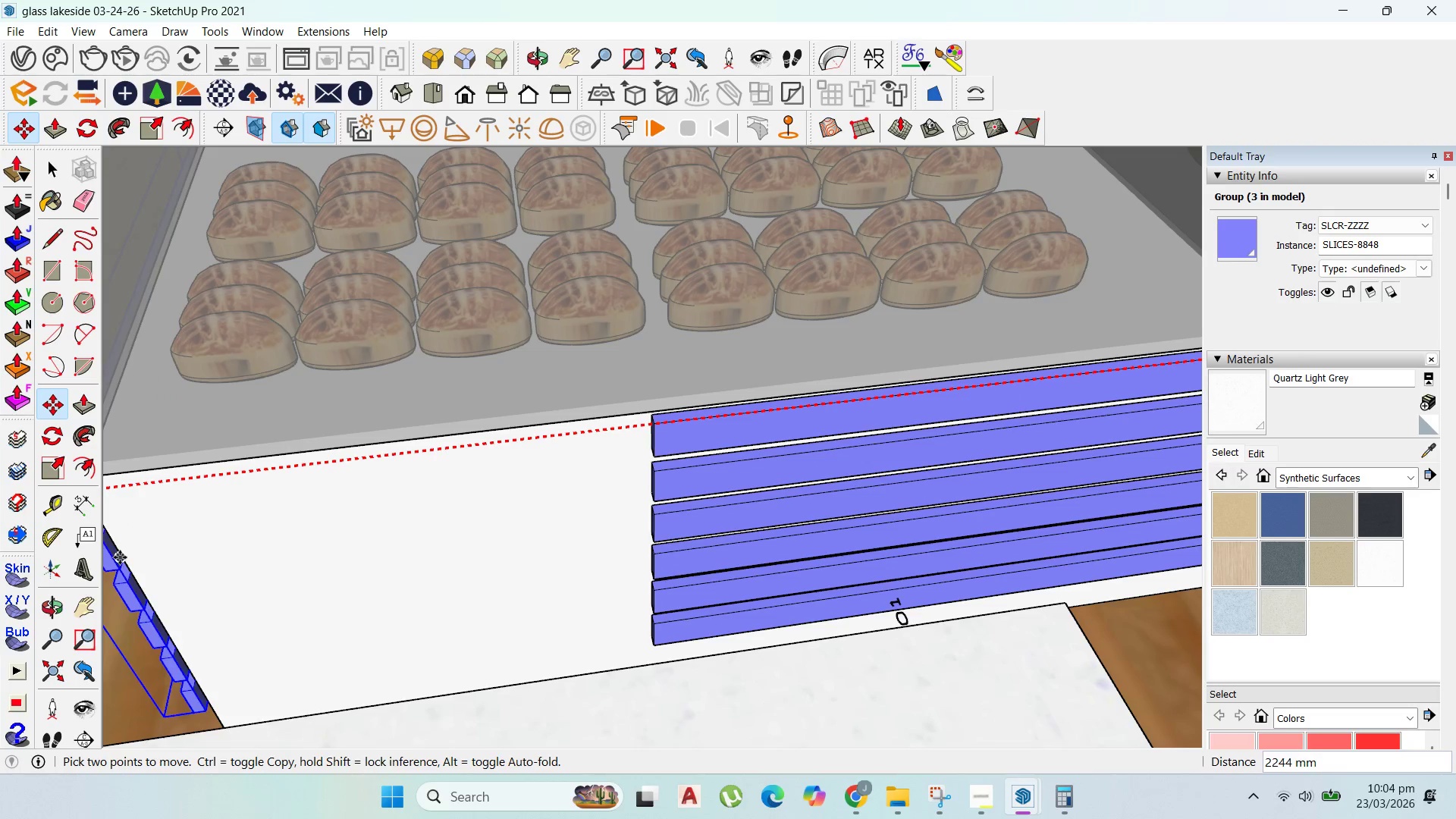 
hold_key(key=ShiftLeft, duration=0.58)
left_click([119, 552])
 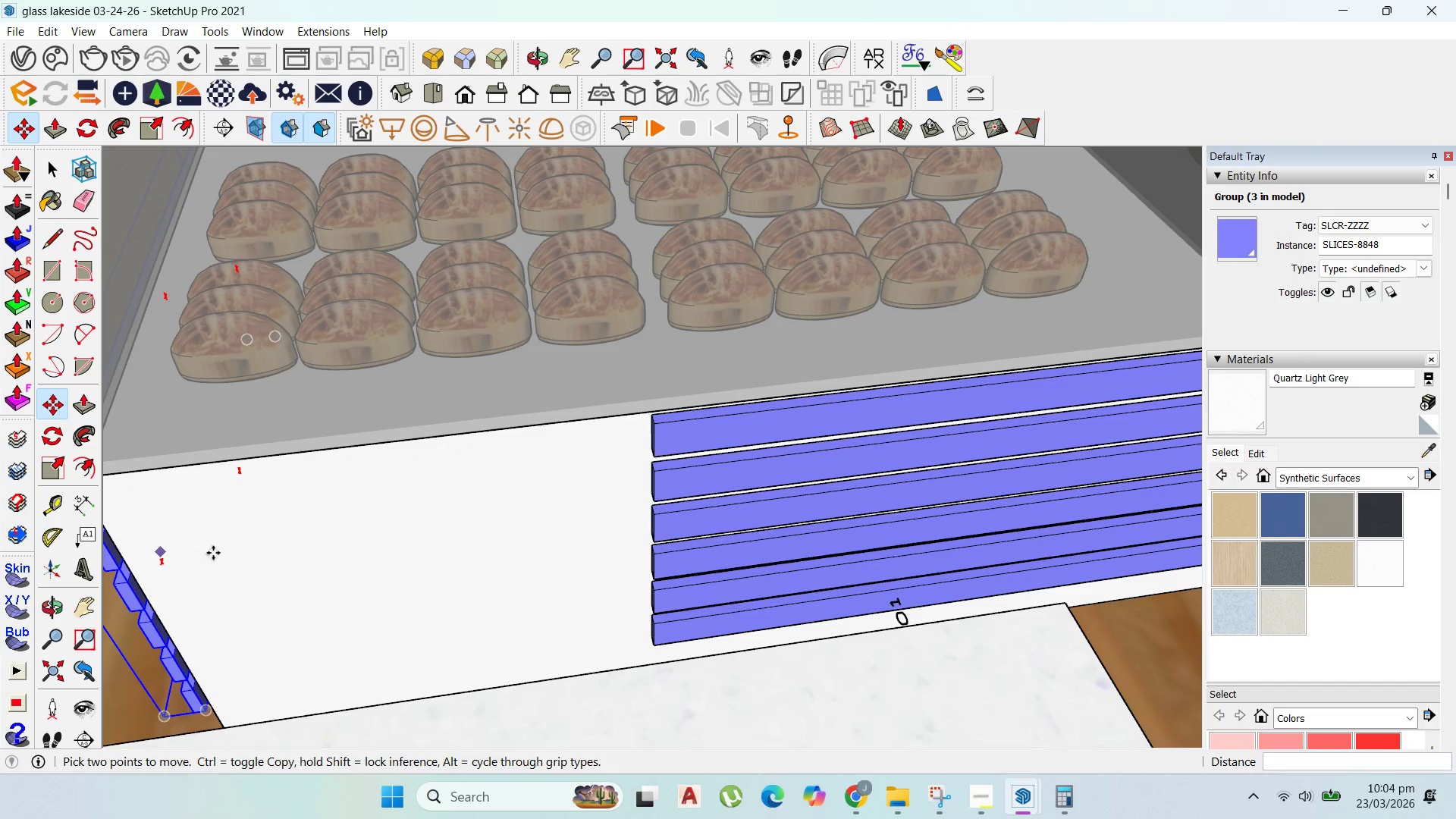 
scroll: coordinate [176, 552], scroll_direction: up, amount: 1.0
 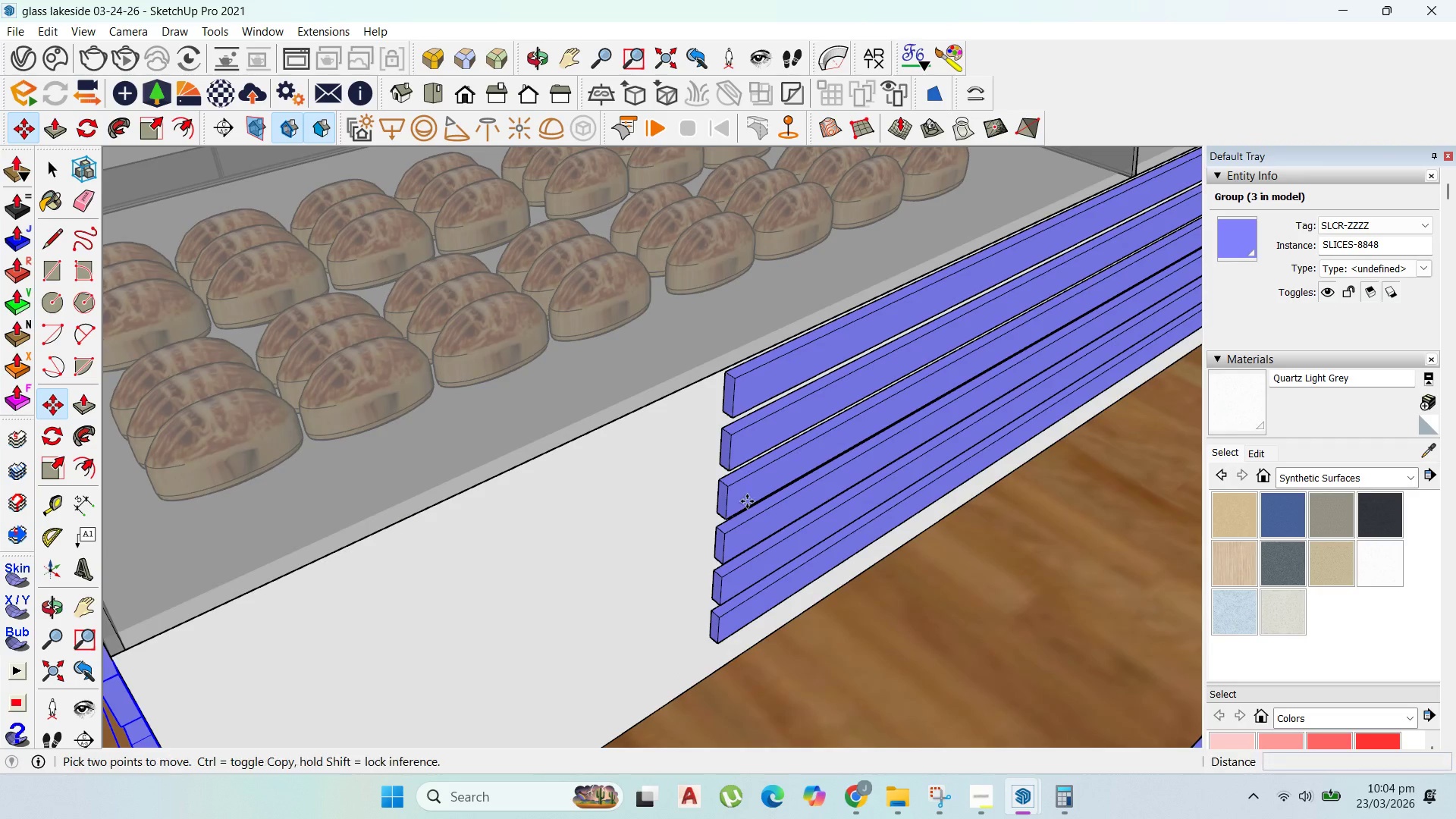 
scroll: coordinate [764, 504], scroll_direction: down, amount: 2.0
 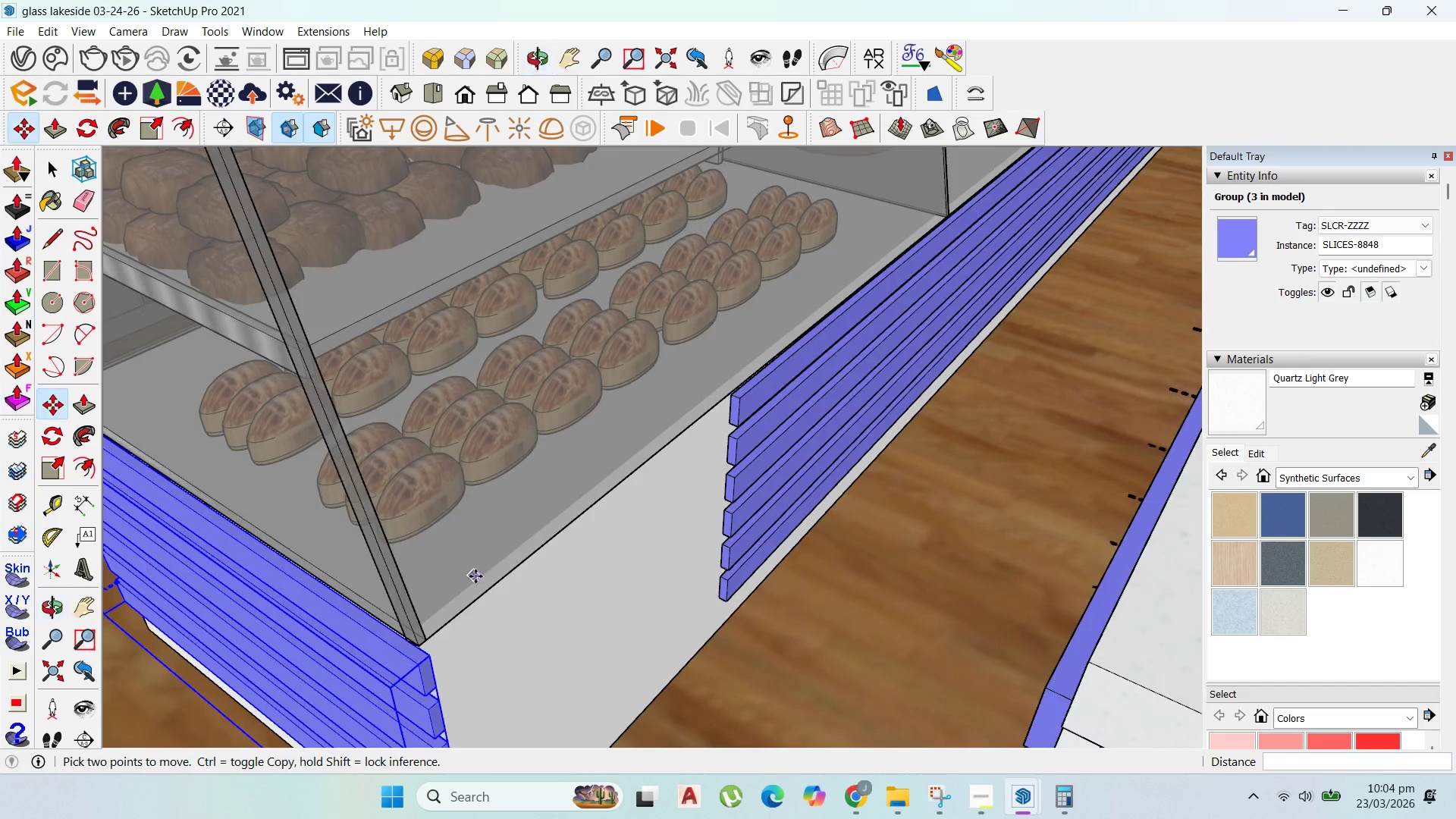 
scroll: coordinate [396, 655], scroll_direction: up, amount: 1.0
 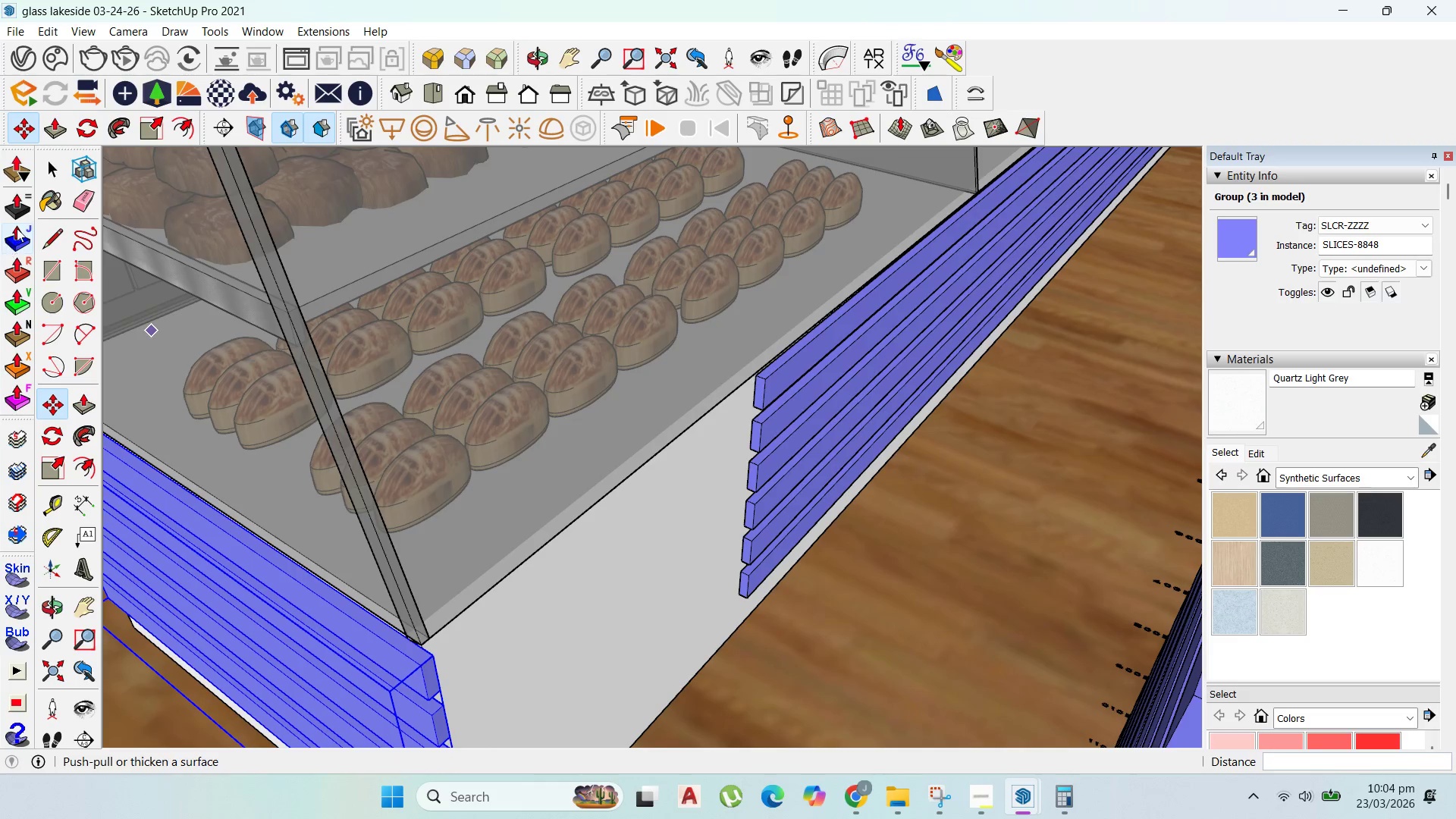 
left_click([45, 167])
 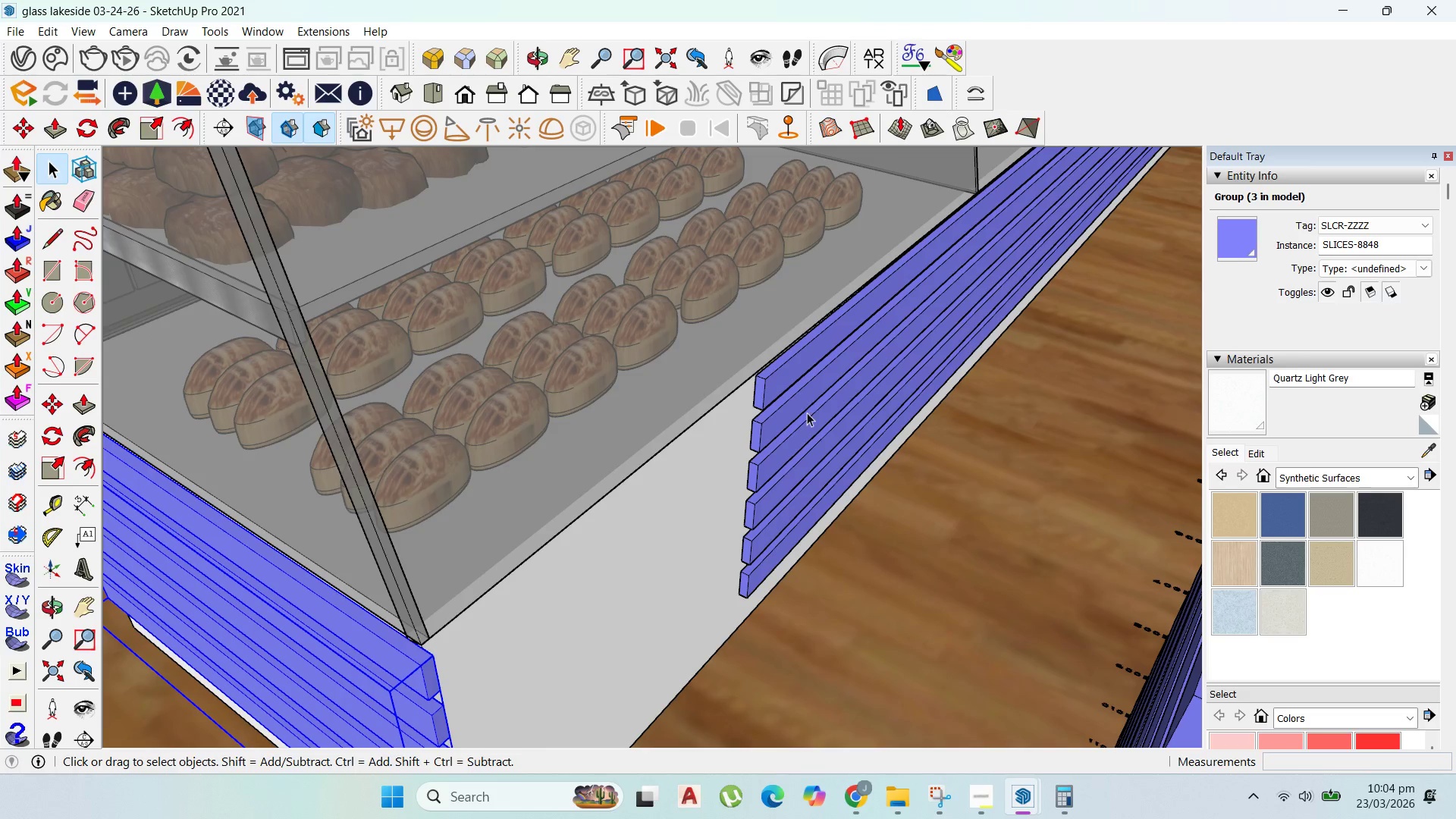 
left_click([807, 400])
 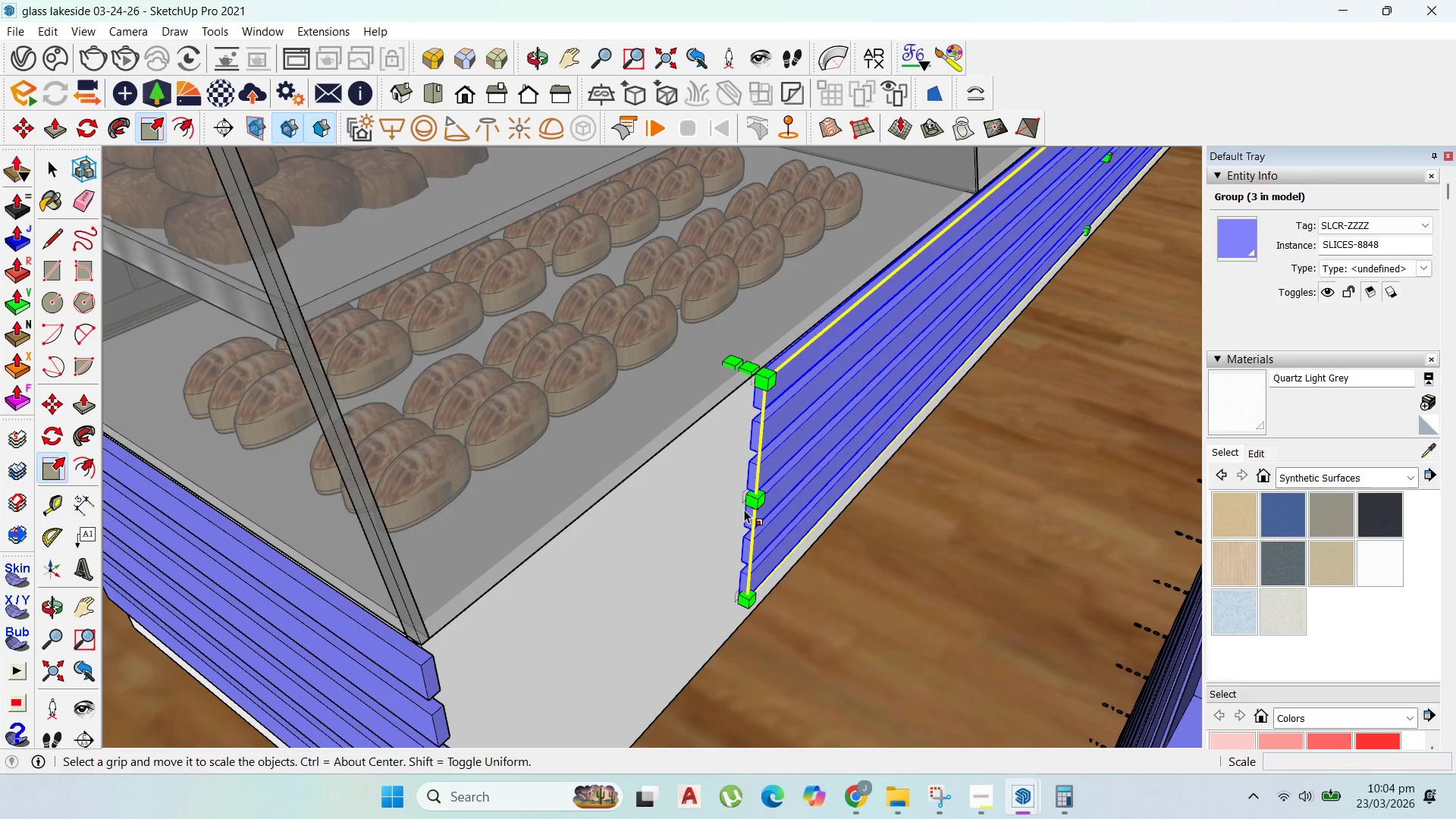 
left_click([736, 496])
 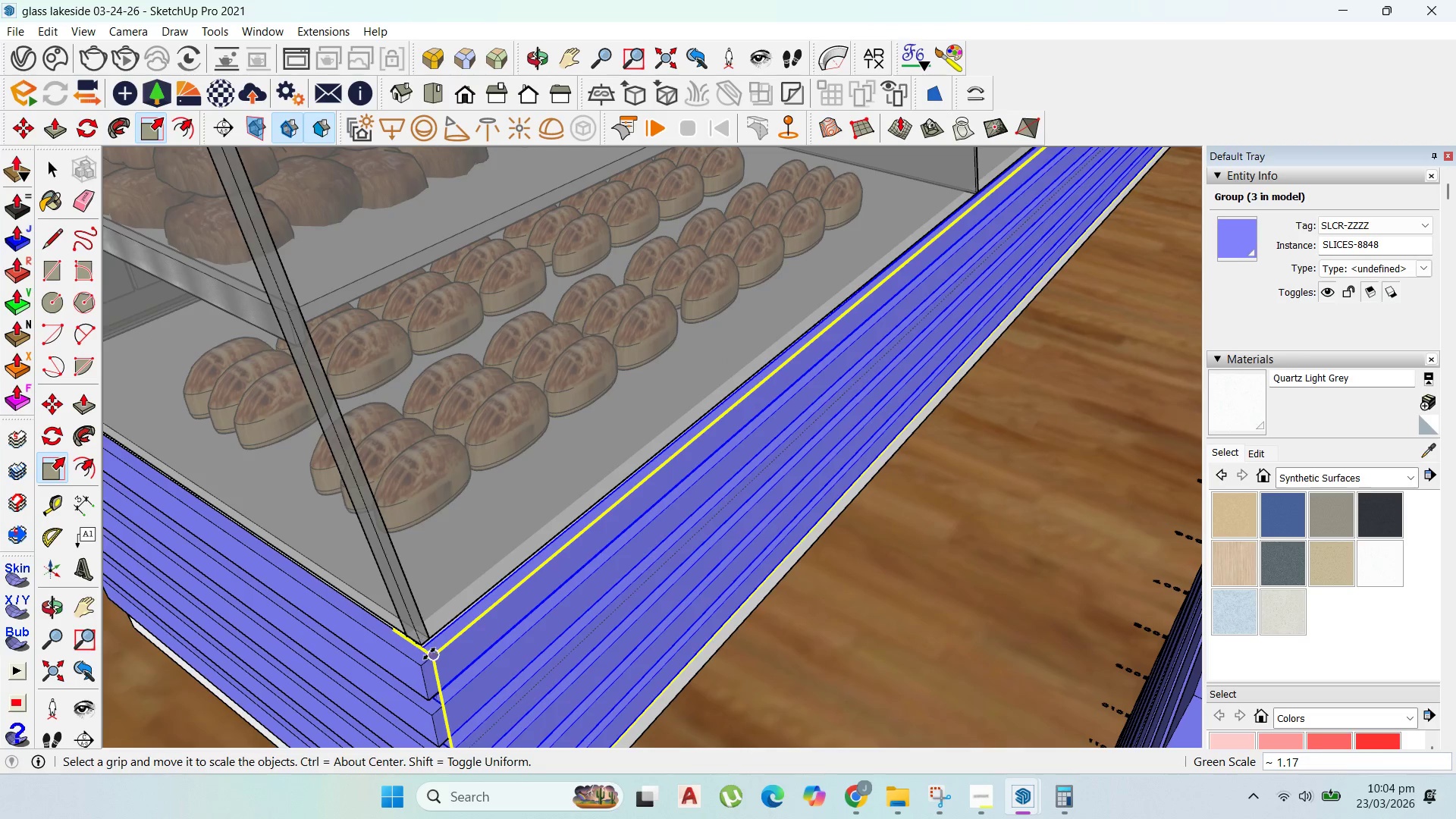 
left_click([431, 654])
 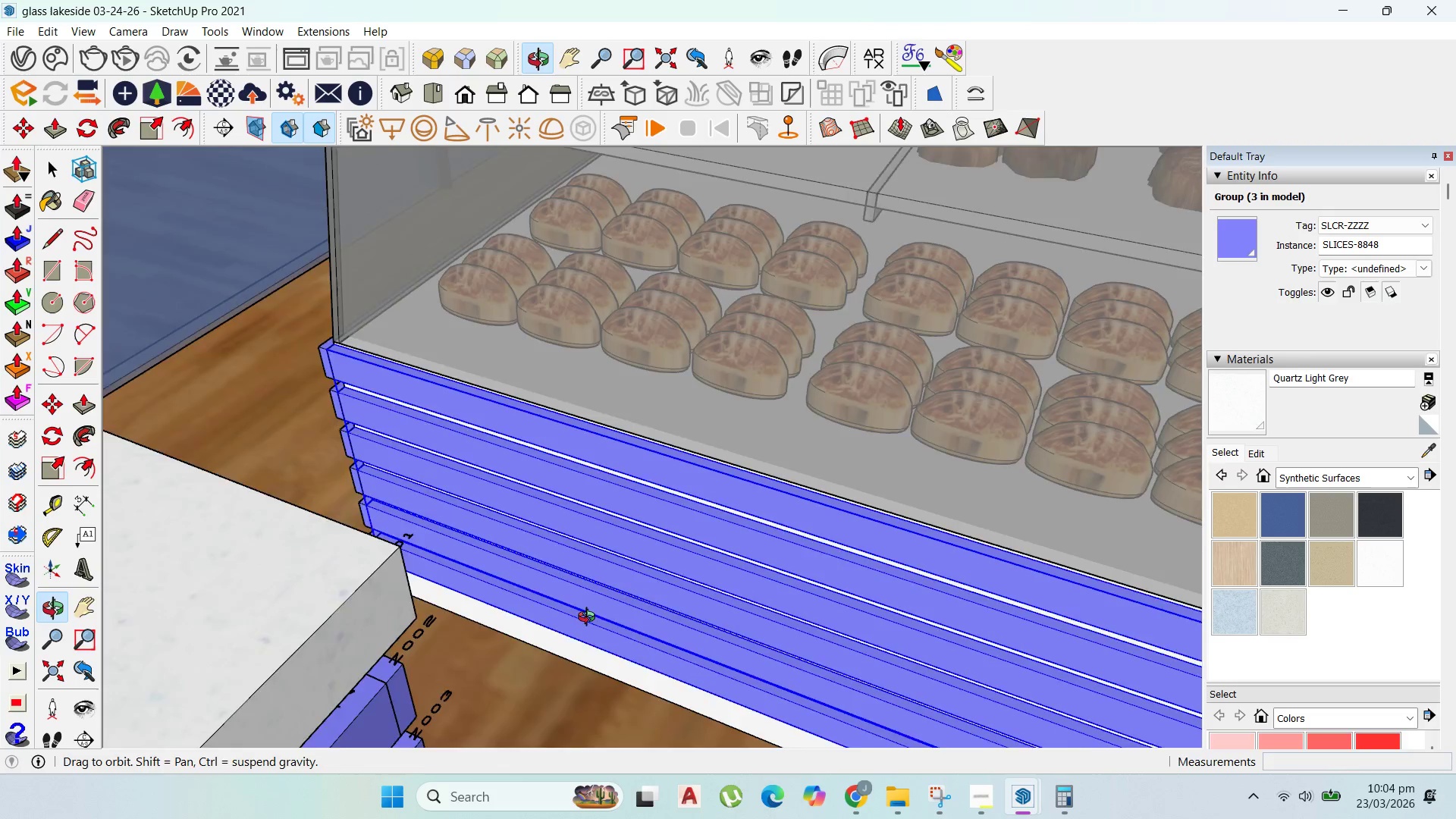 
scroll: coordinate [613, 575], scroll_direction: down, amount: 14.0
 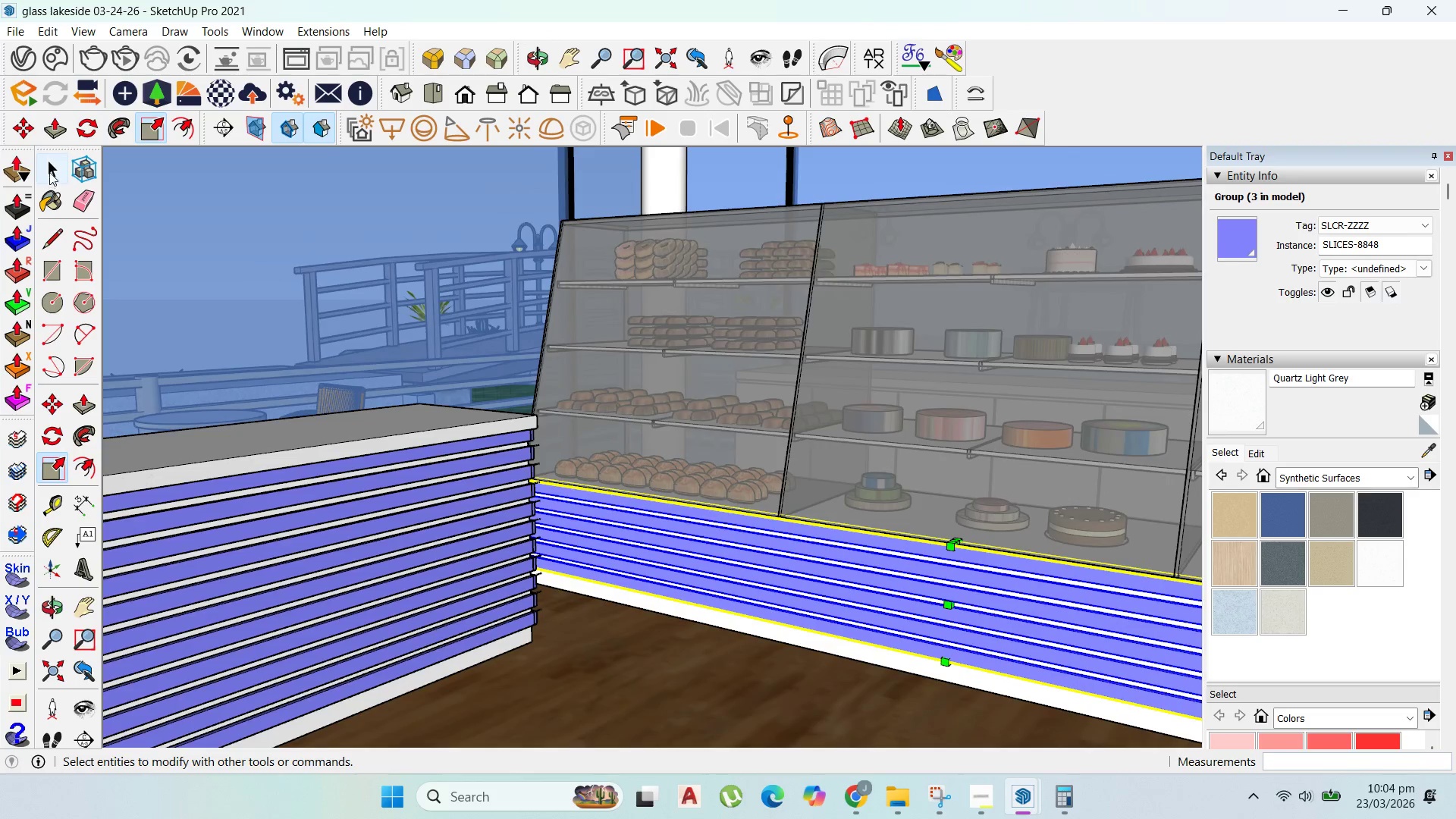 
left_click([695, 554])
 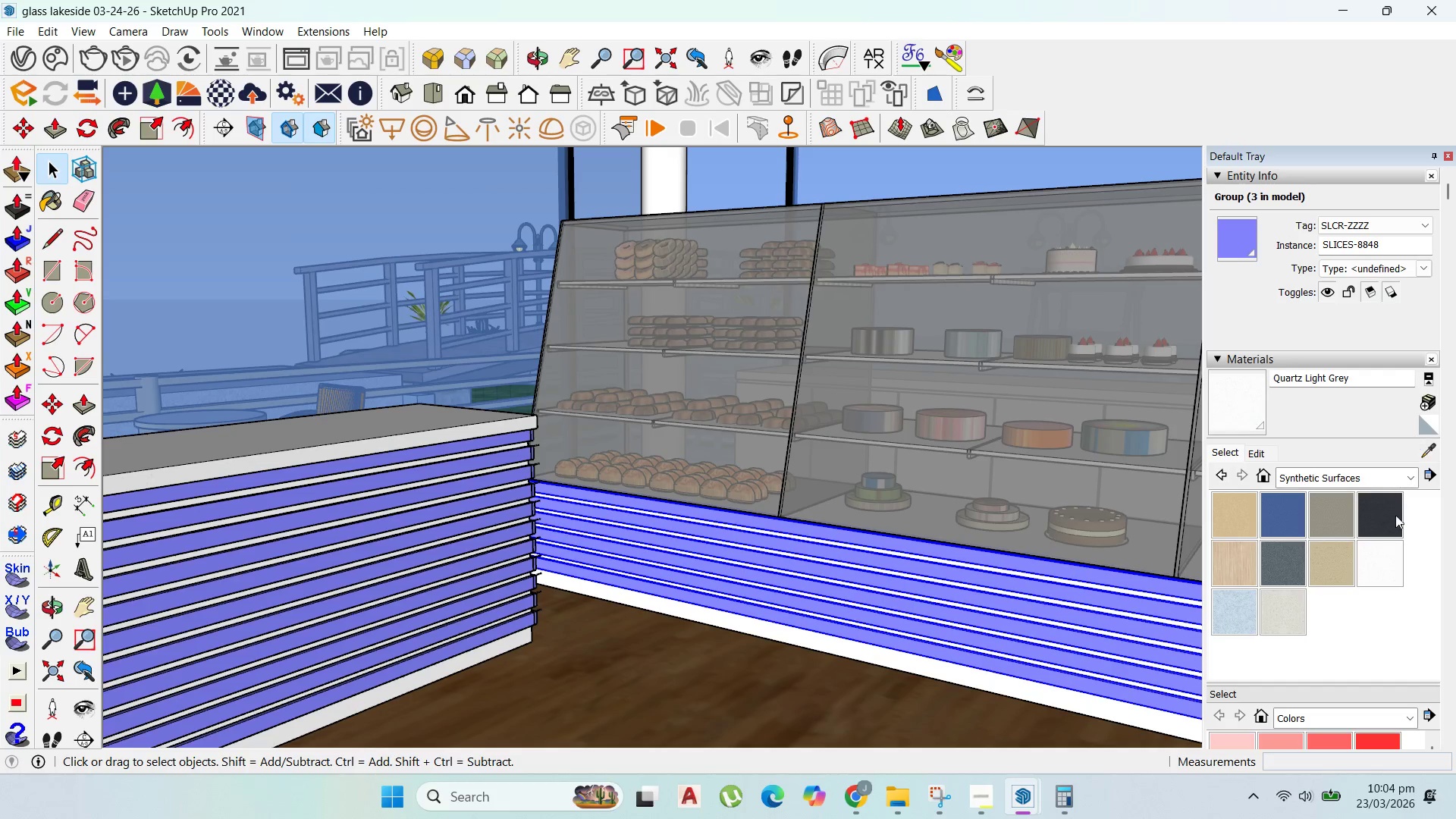 
left_click([1388, 519])
 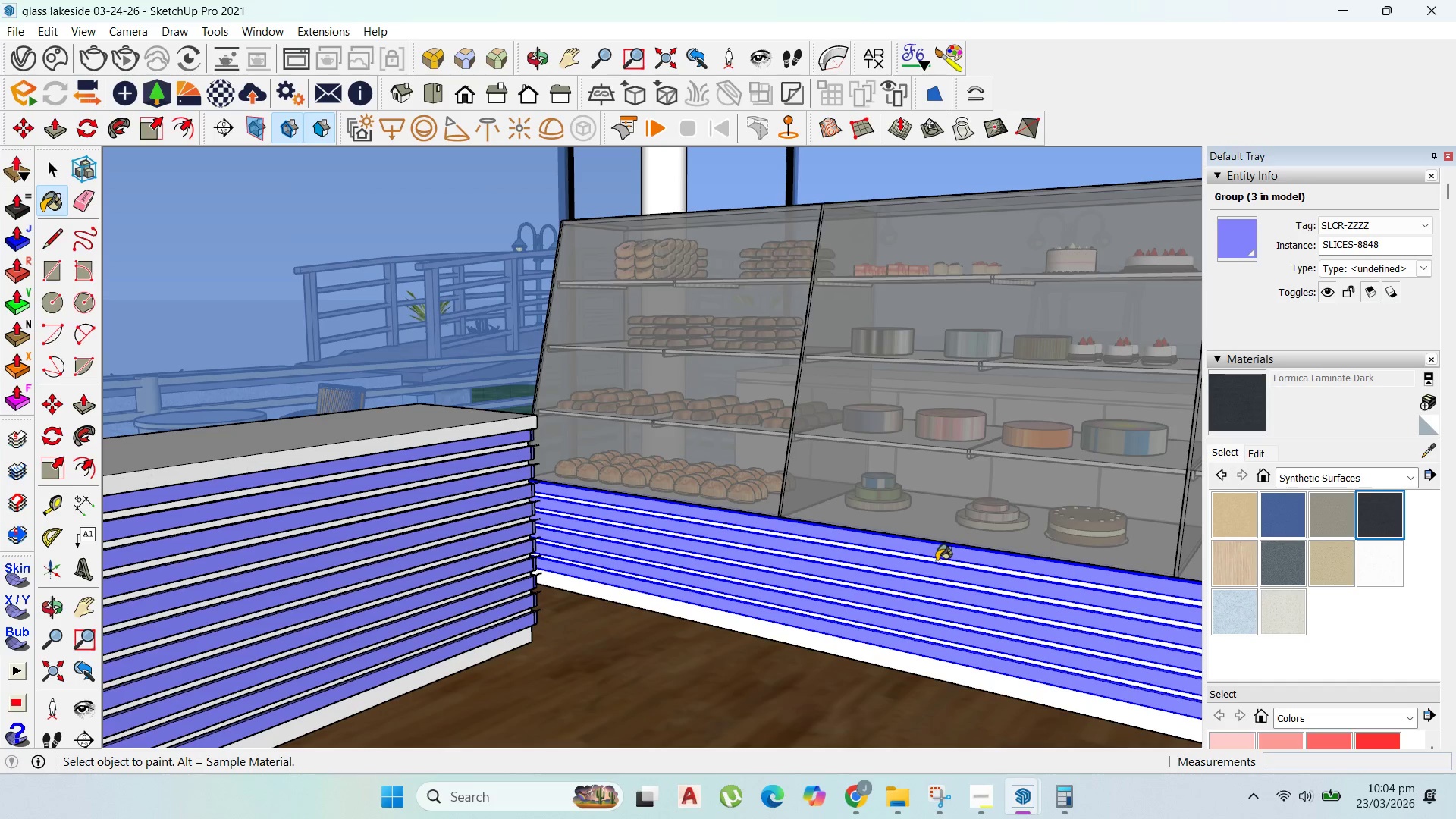 
left_click([938, 557])
 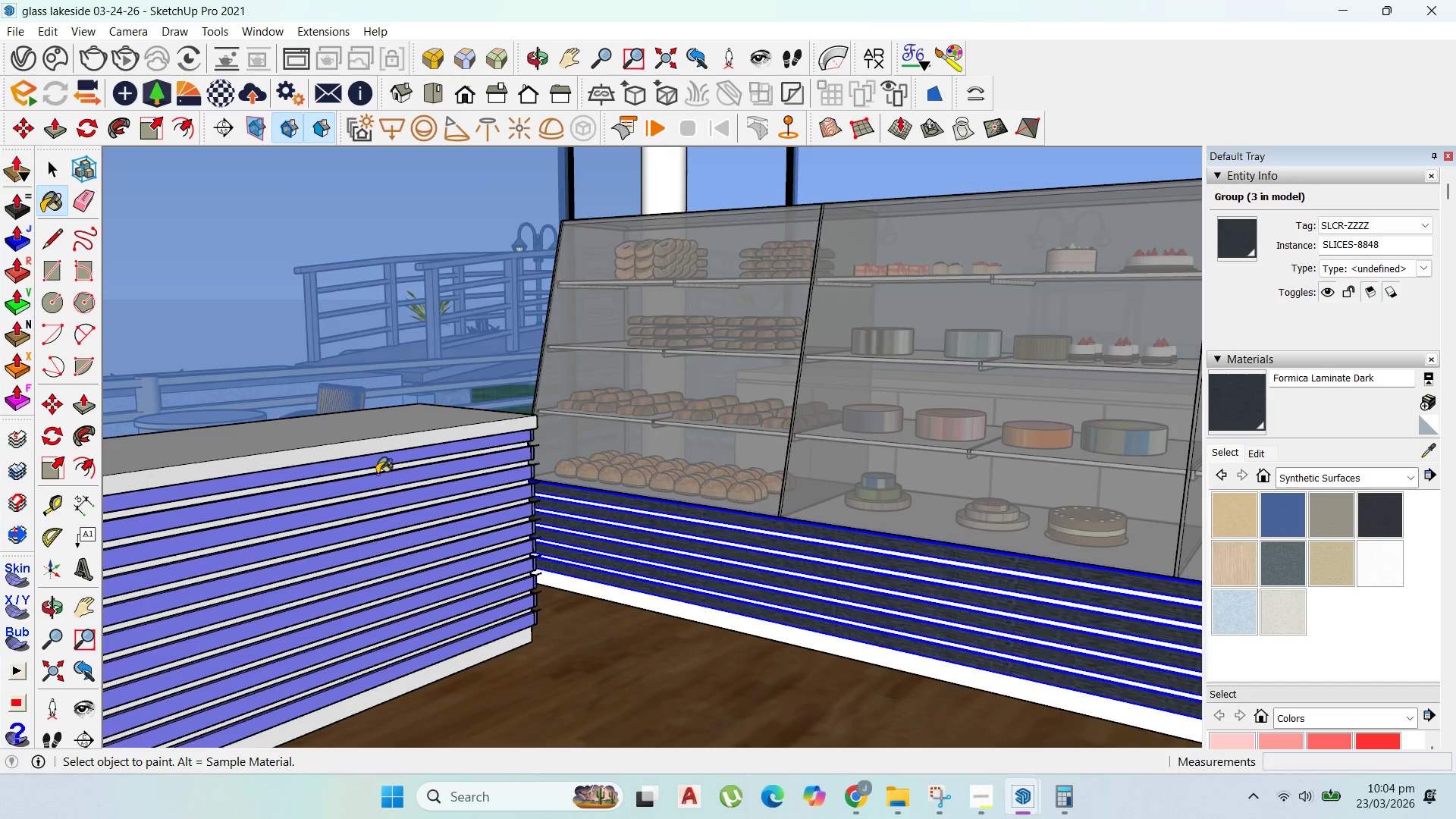 
left_click([394, 469])
 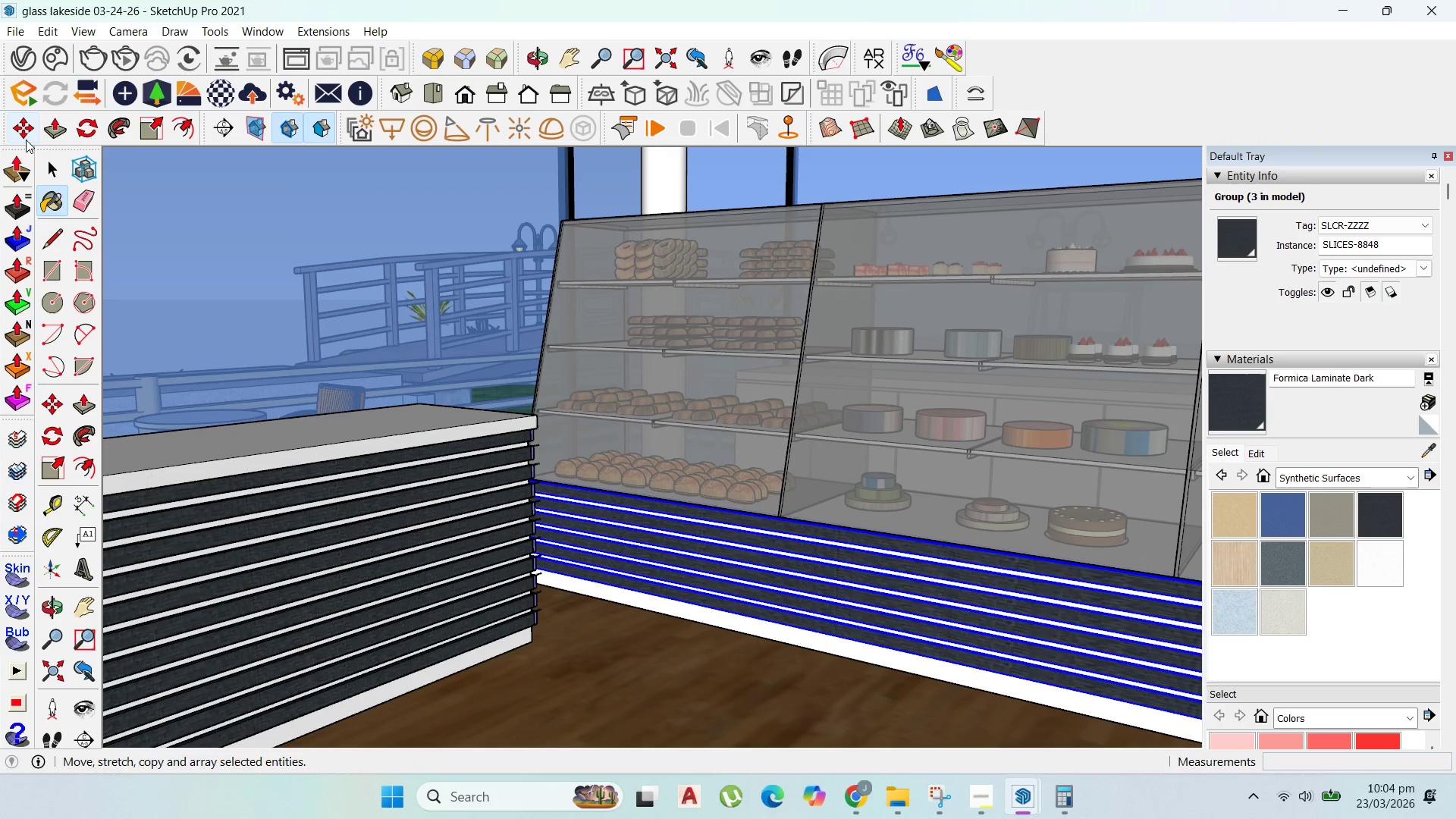 
left_click([42, 163])
 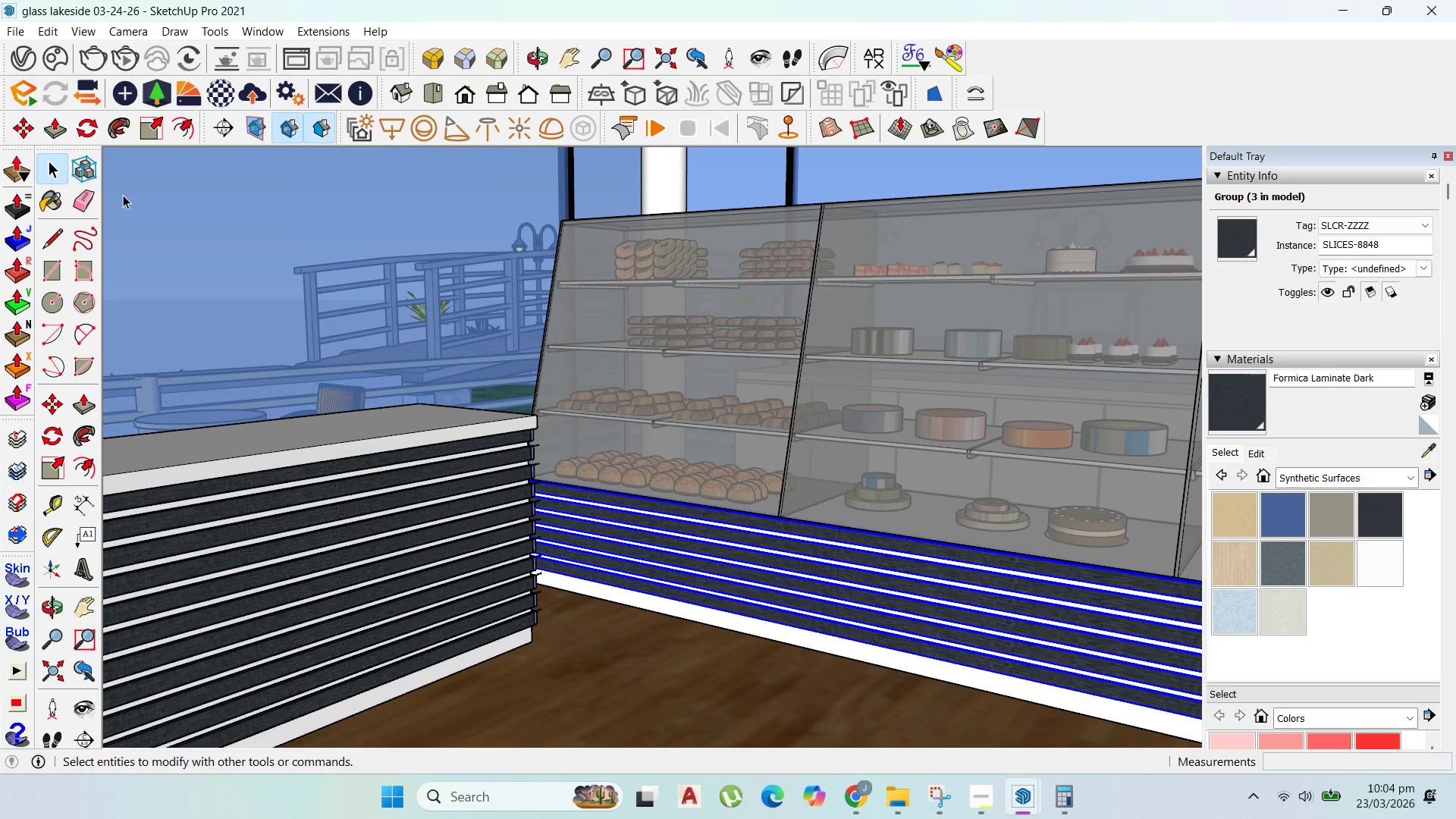 
key(Escape)
 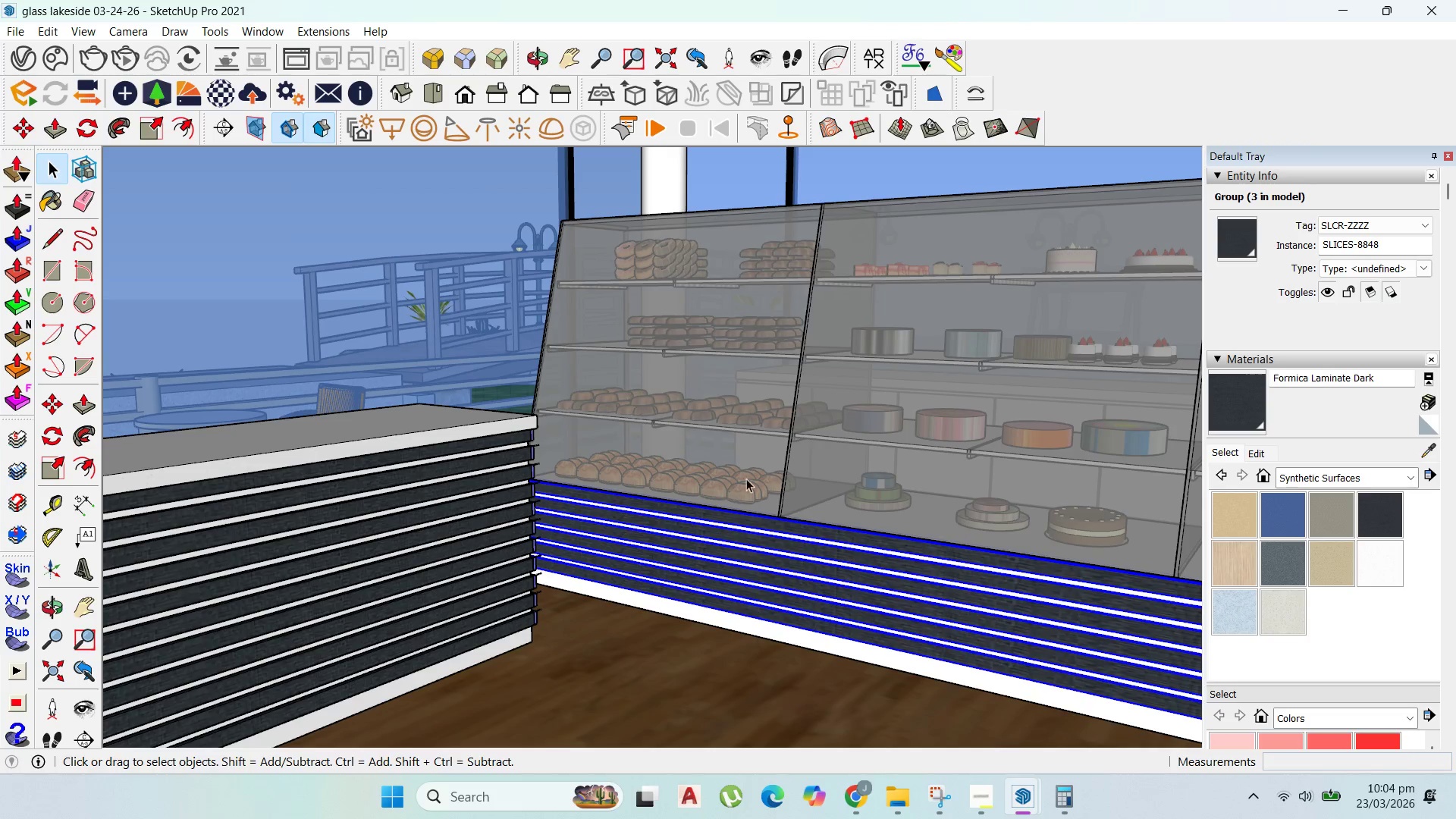 
key(Escape)
 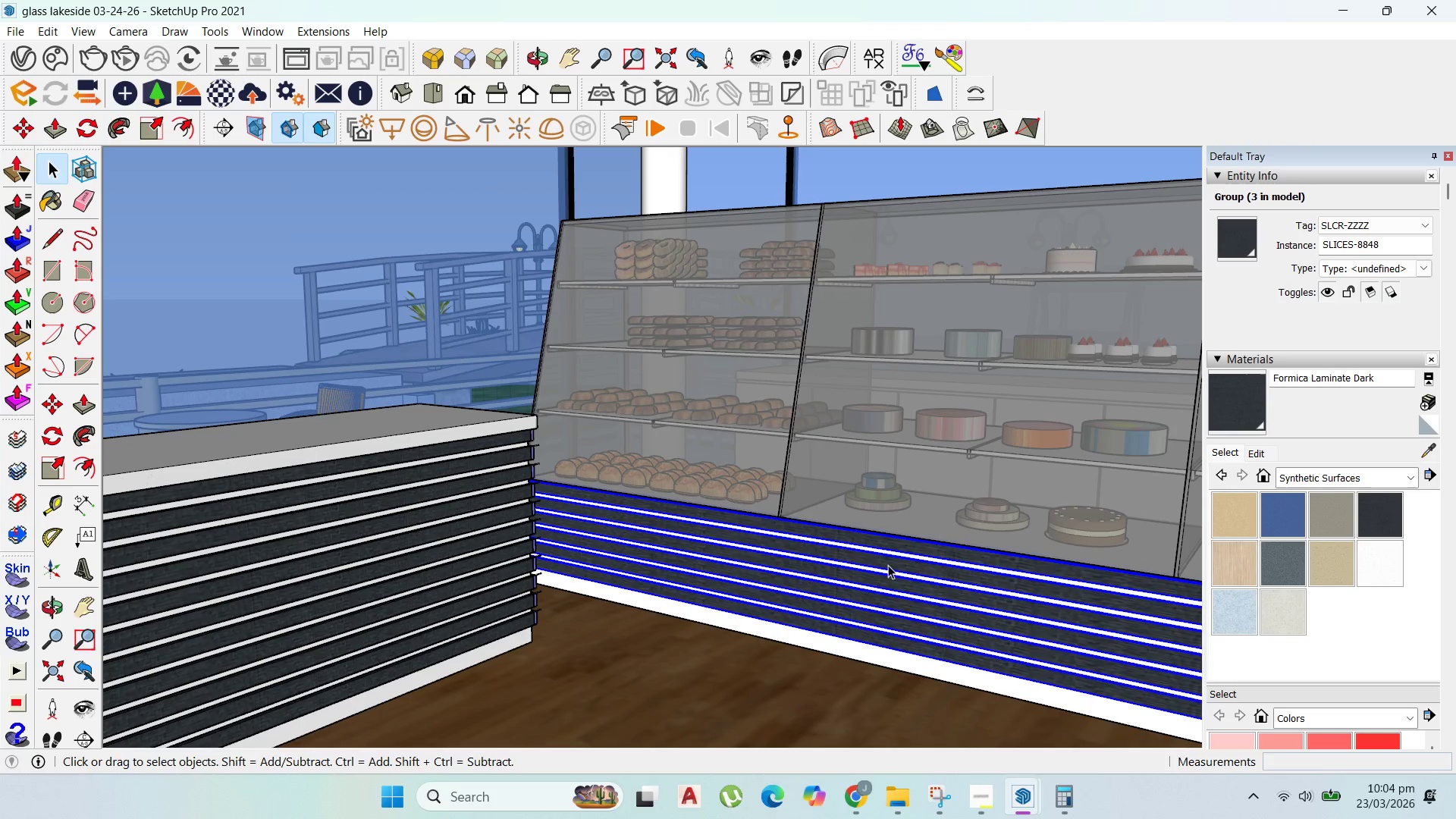 
scroll: coordinate [891, 513], scroll_direction: down, amount: 91.0
 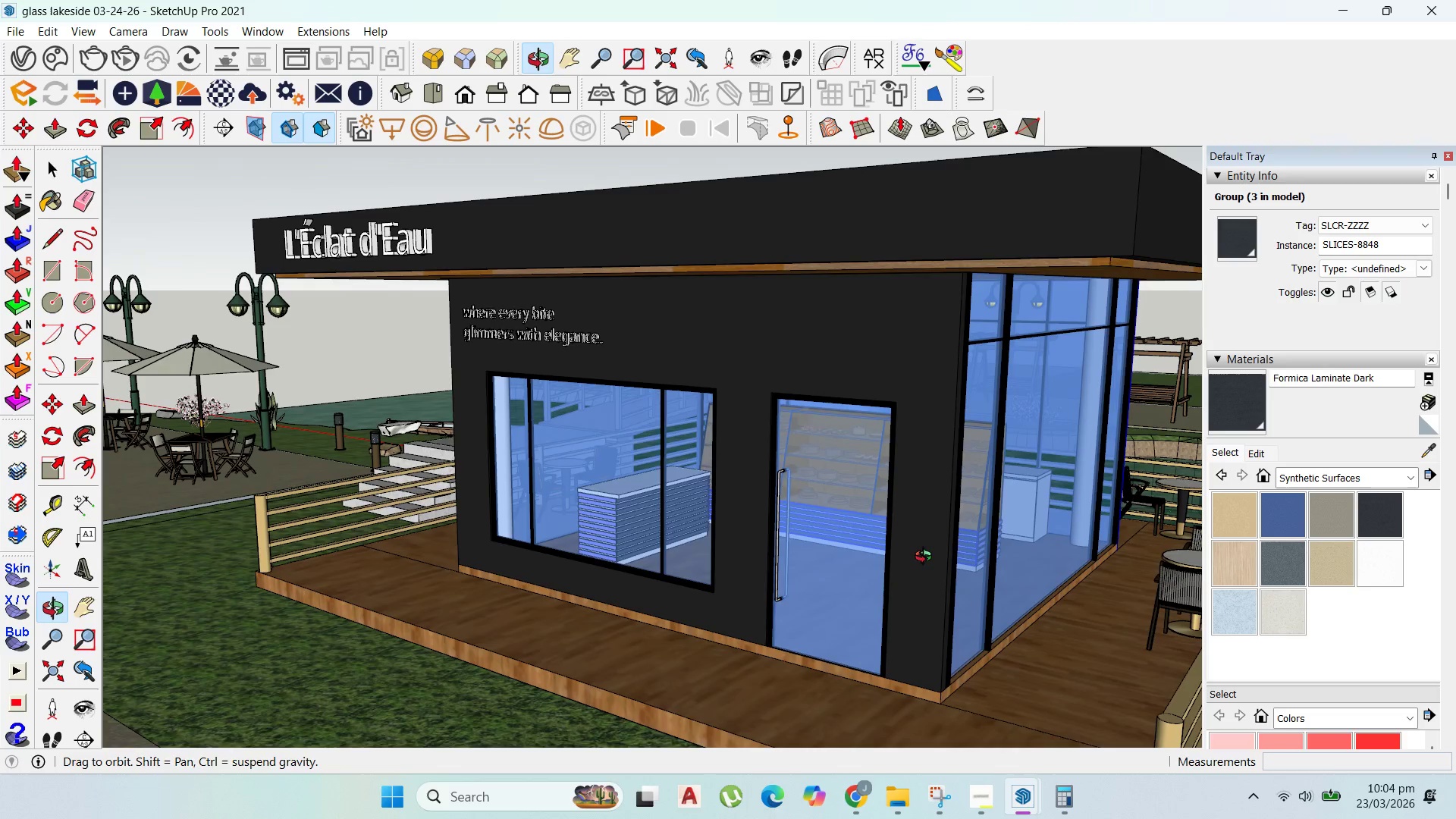 
scroll: coordinate [796, 310], scroll_direction: up, amount: 14.0
 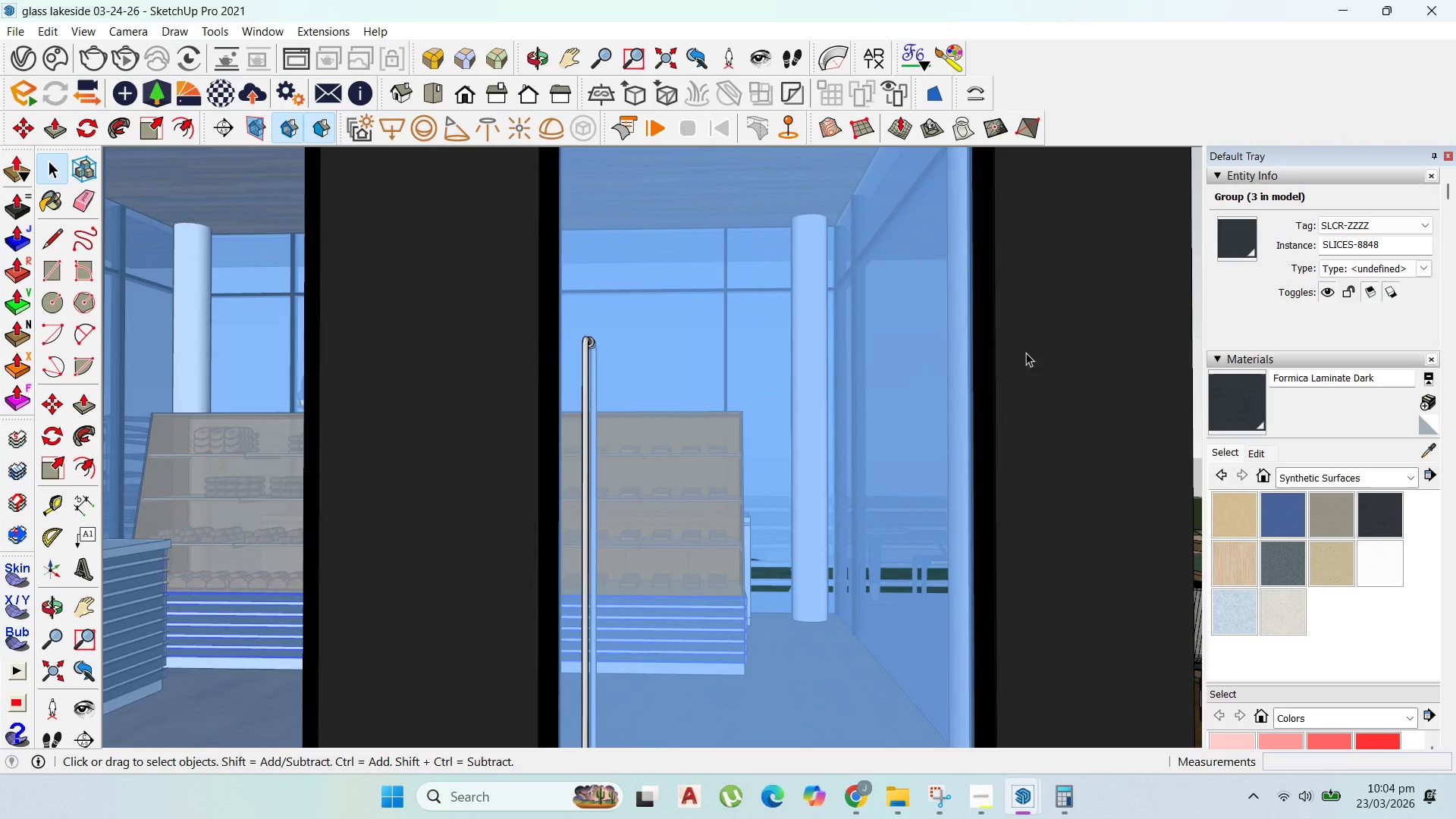 
scroll: coordinate [931, 445], scroll_direction: down, amount: 8.0
 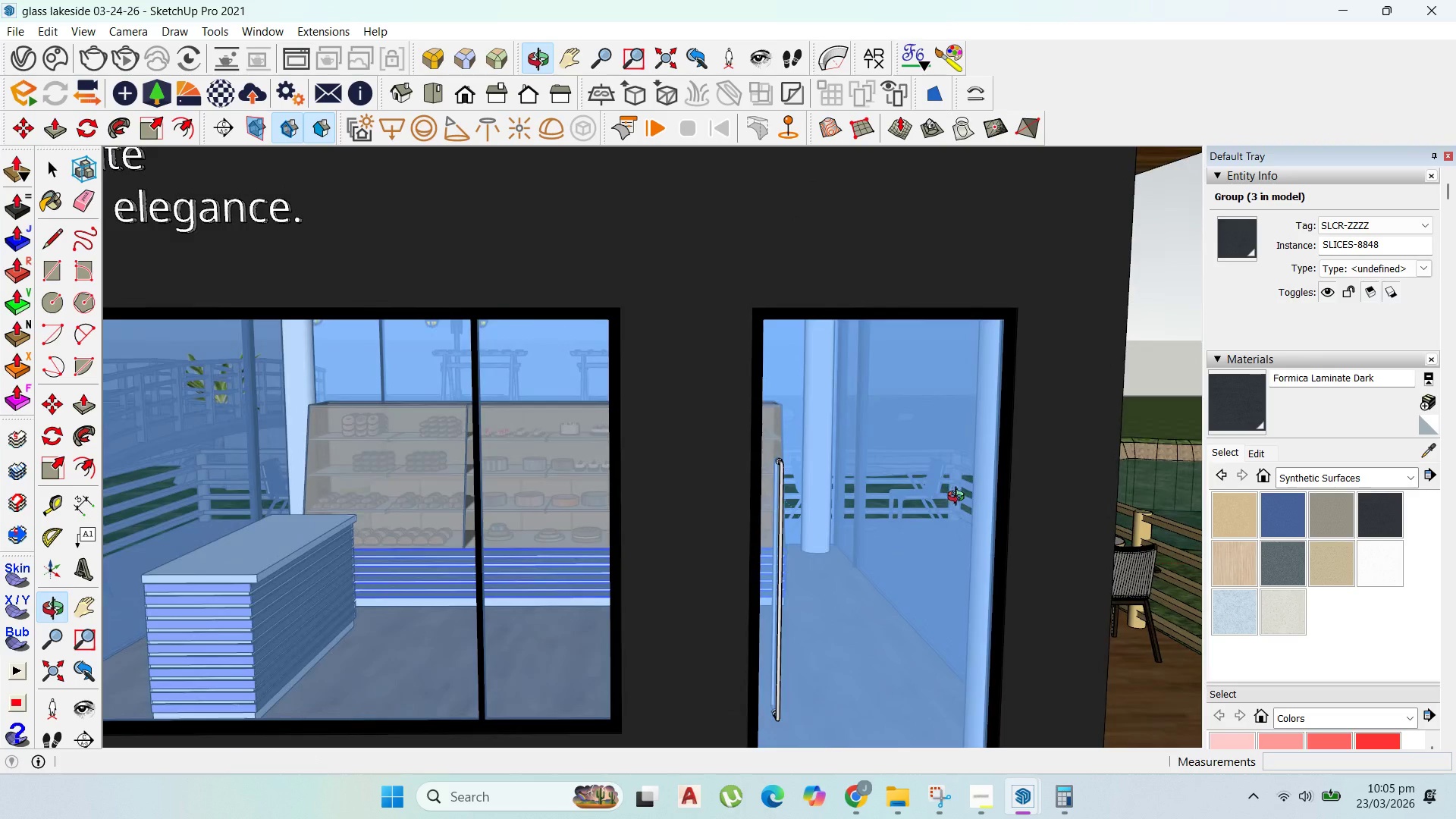 
scroll: coordinate [809, 454], scroll_direction: up, amount: 19.0
 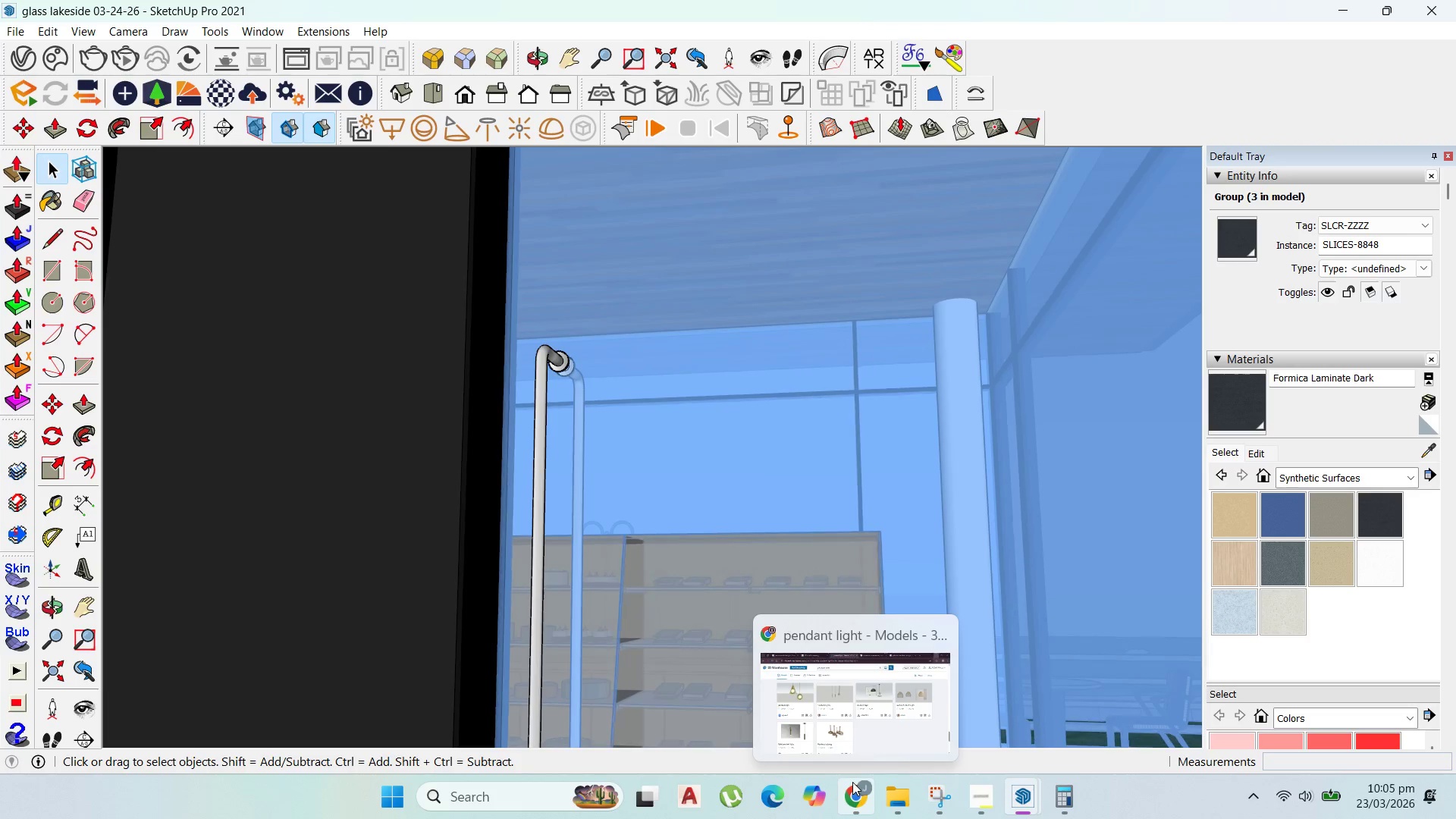 
left_click([879, 732])
 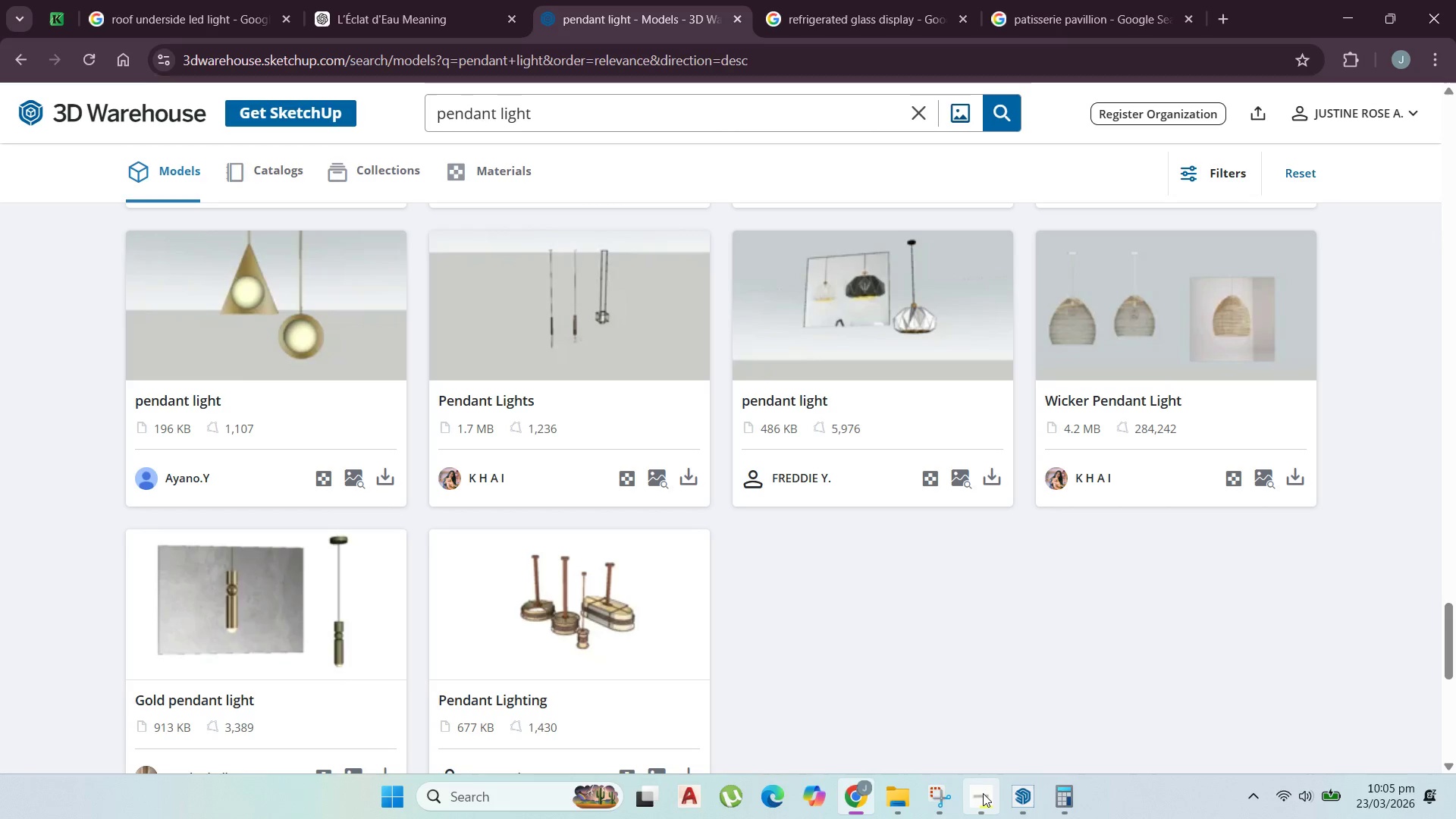 
left_click([981, 793])
 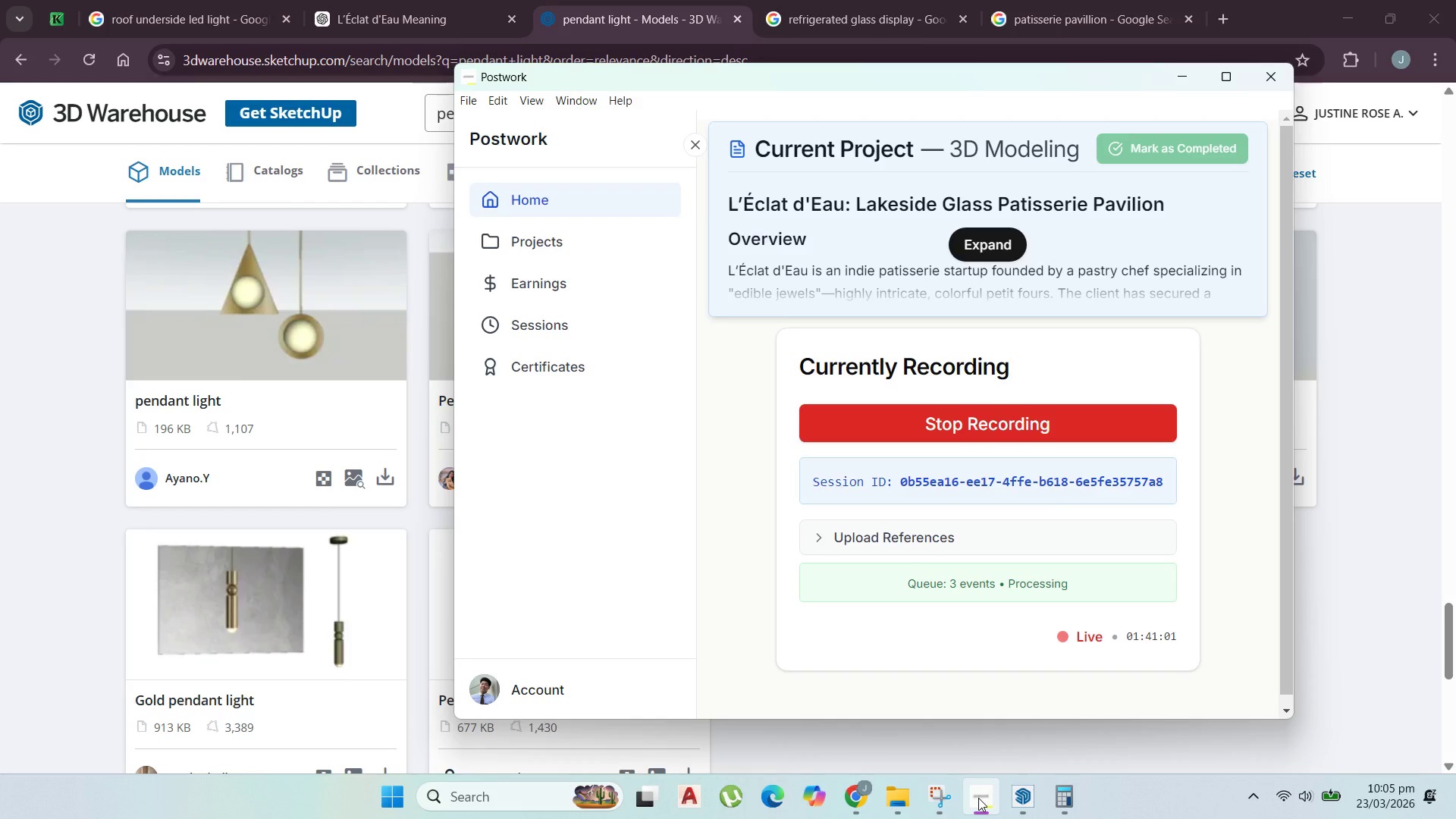 
left_click([978, 798])
 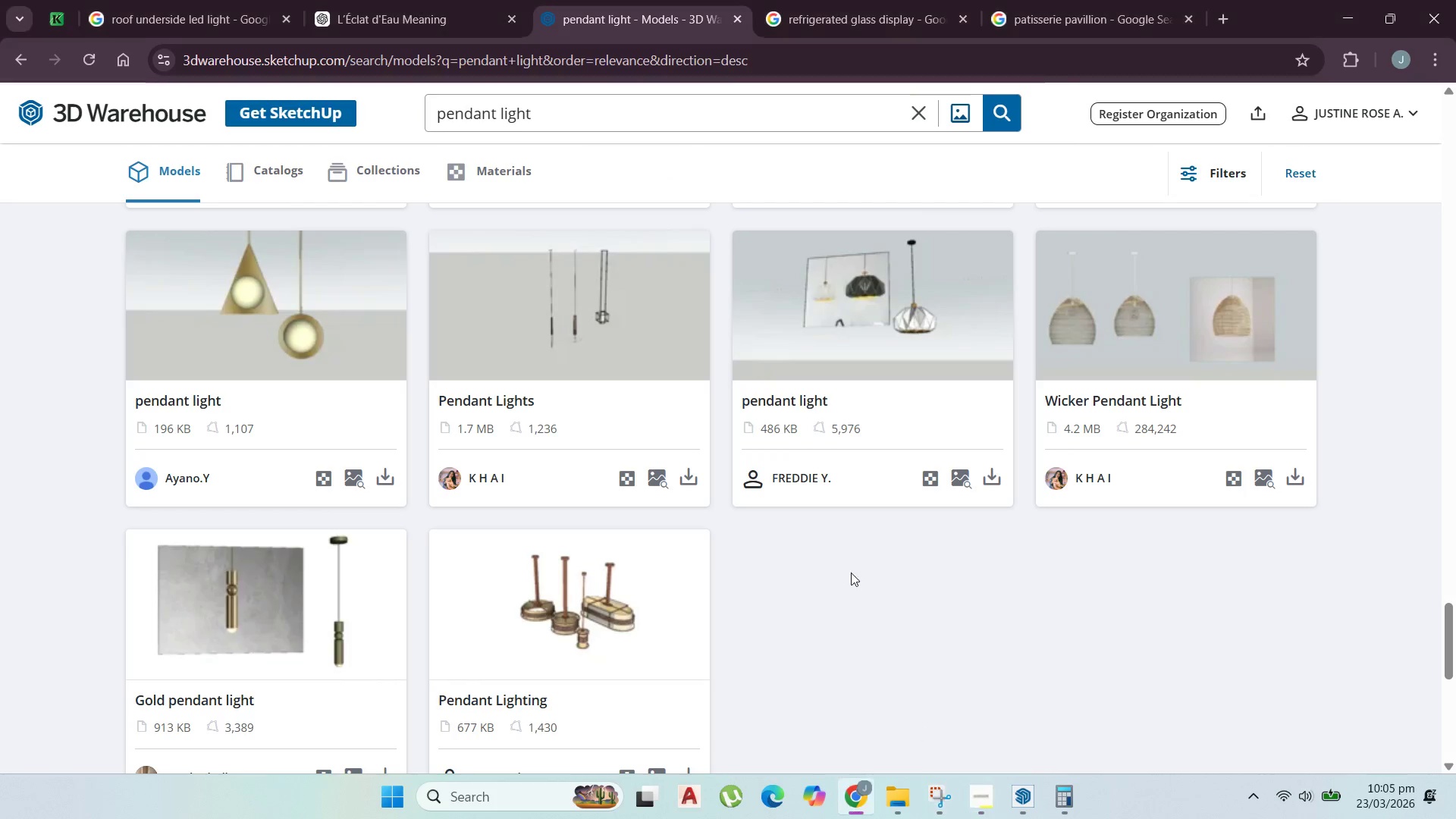 
scroll: coordinate [782, 455], scroll_direction: up, amount: 49.0
 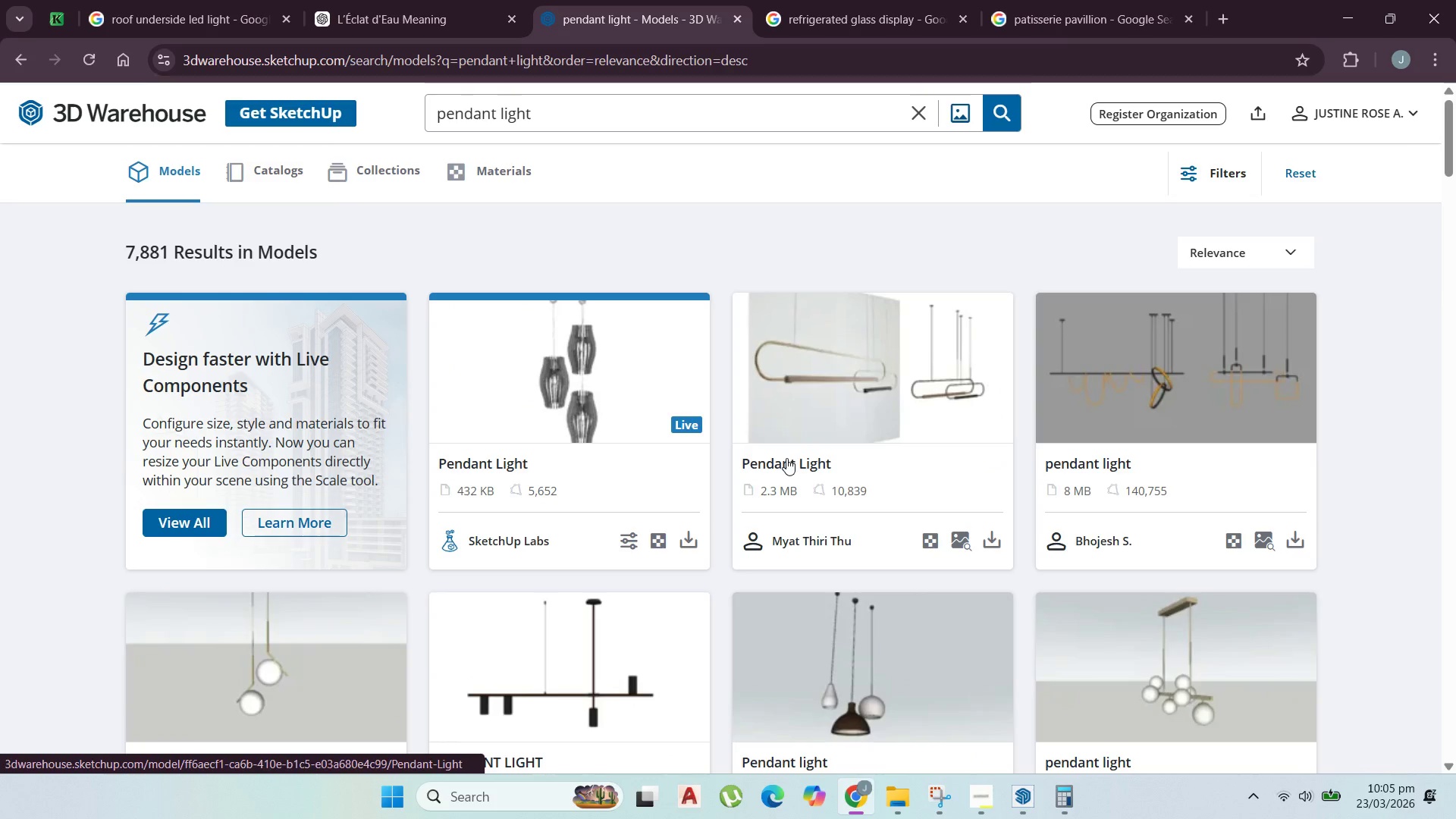 
scroll: coordinate [711, 514], scroll_direction: down, amount: 2.0
 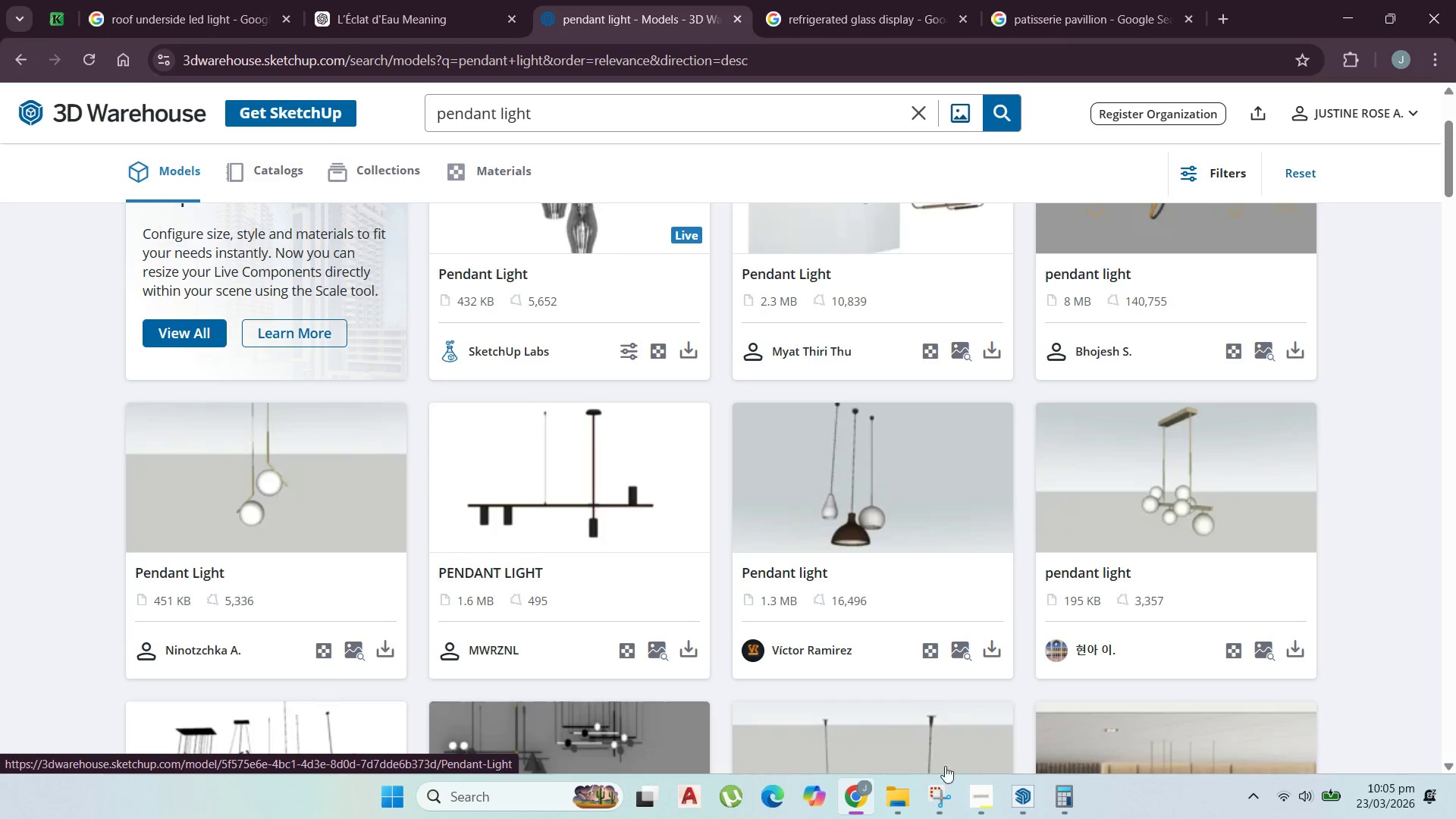 
left_click([972, 792])